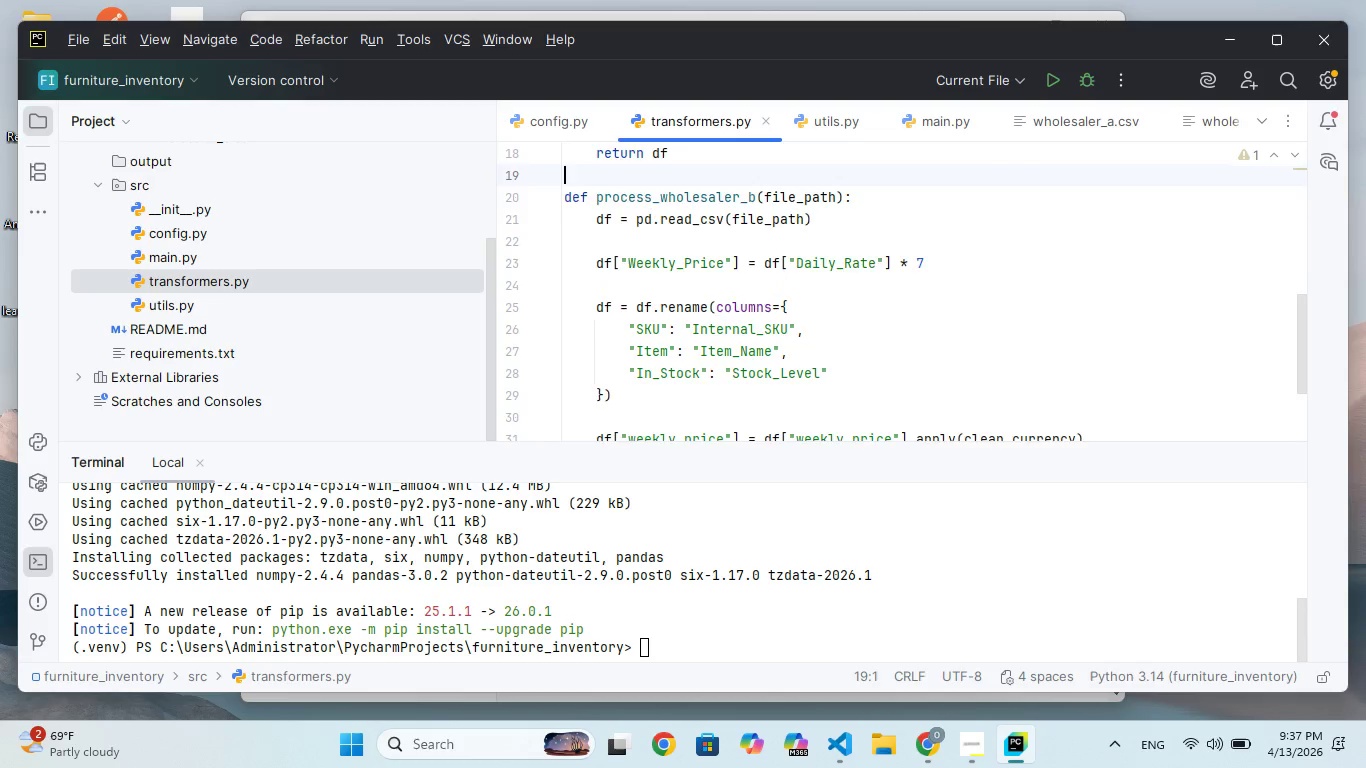 
key(ArrowUp)
 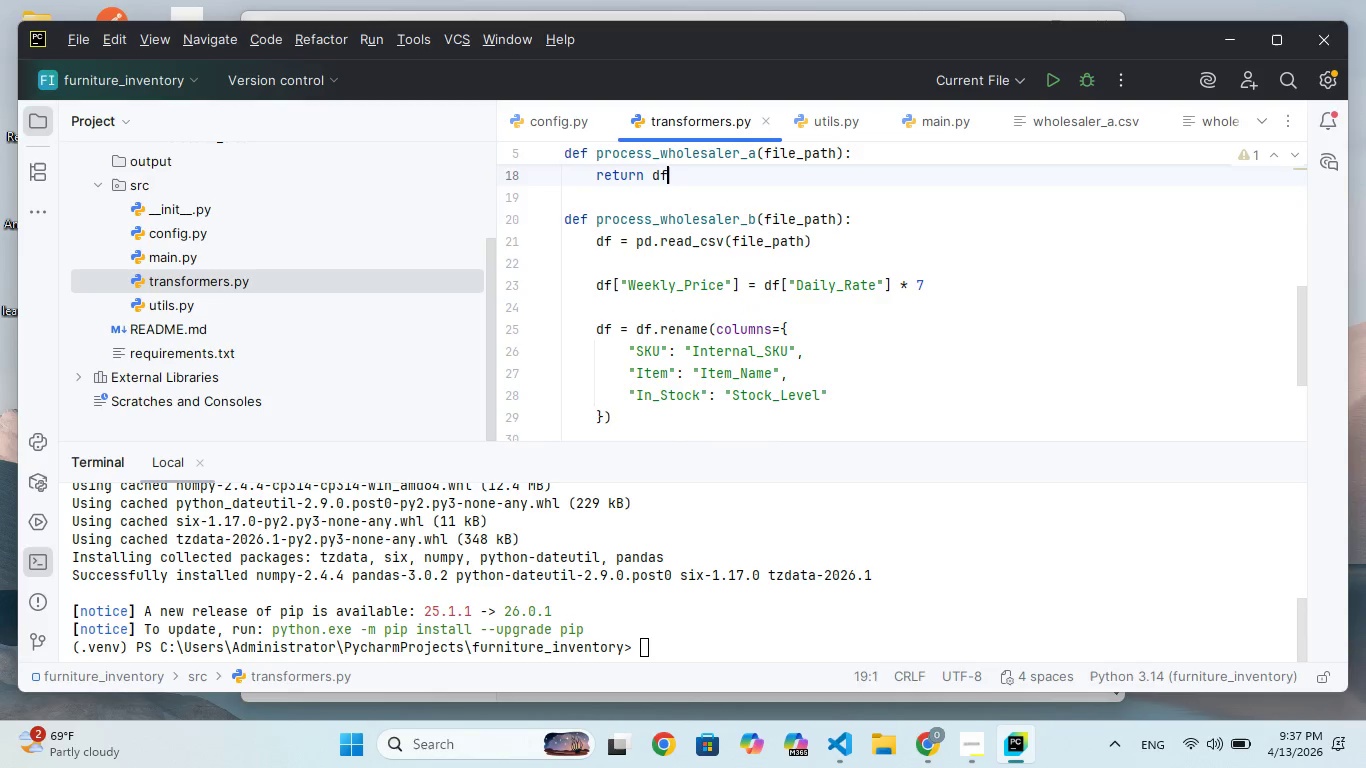 
key(ArrowUp)
 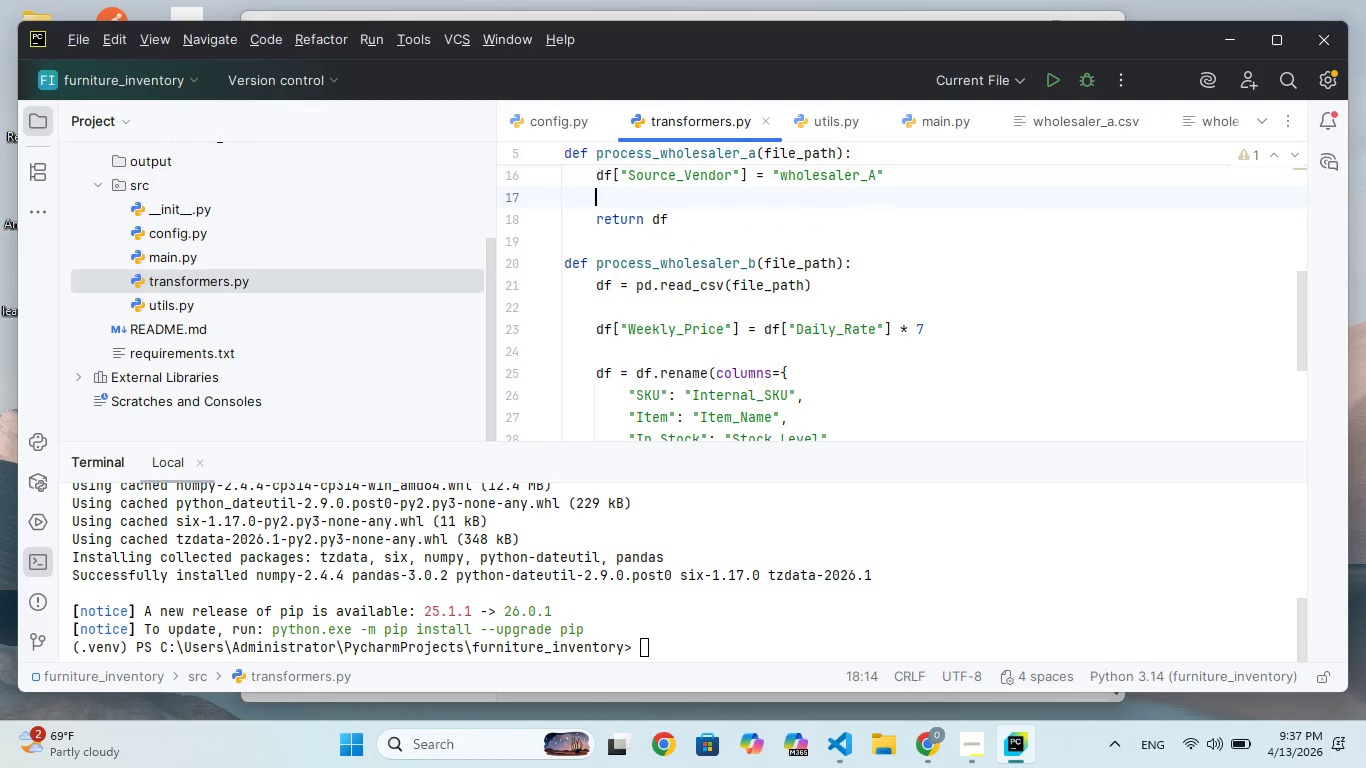 
key(ArrowUp)
 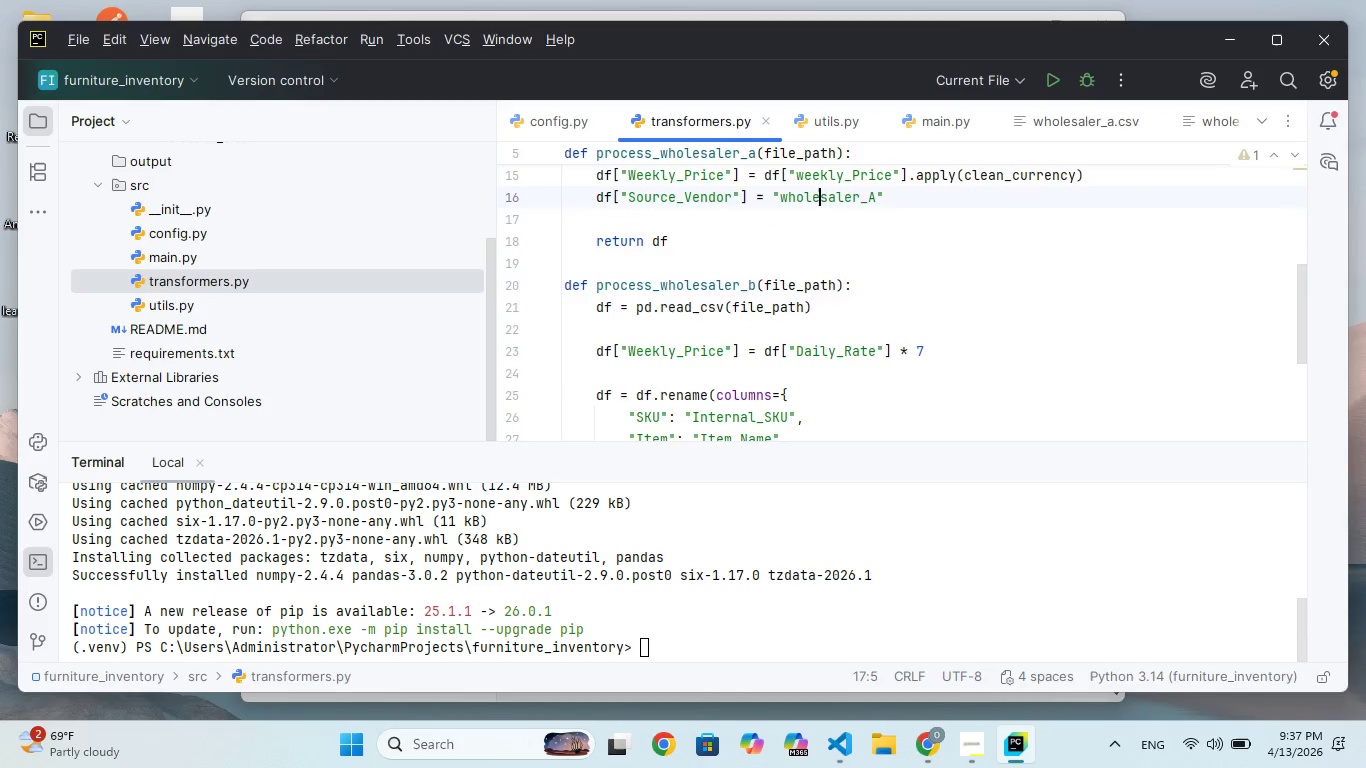 
key(ArrowUp)
 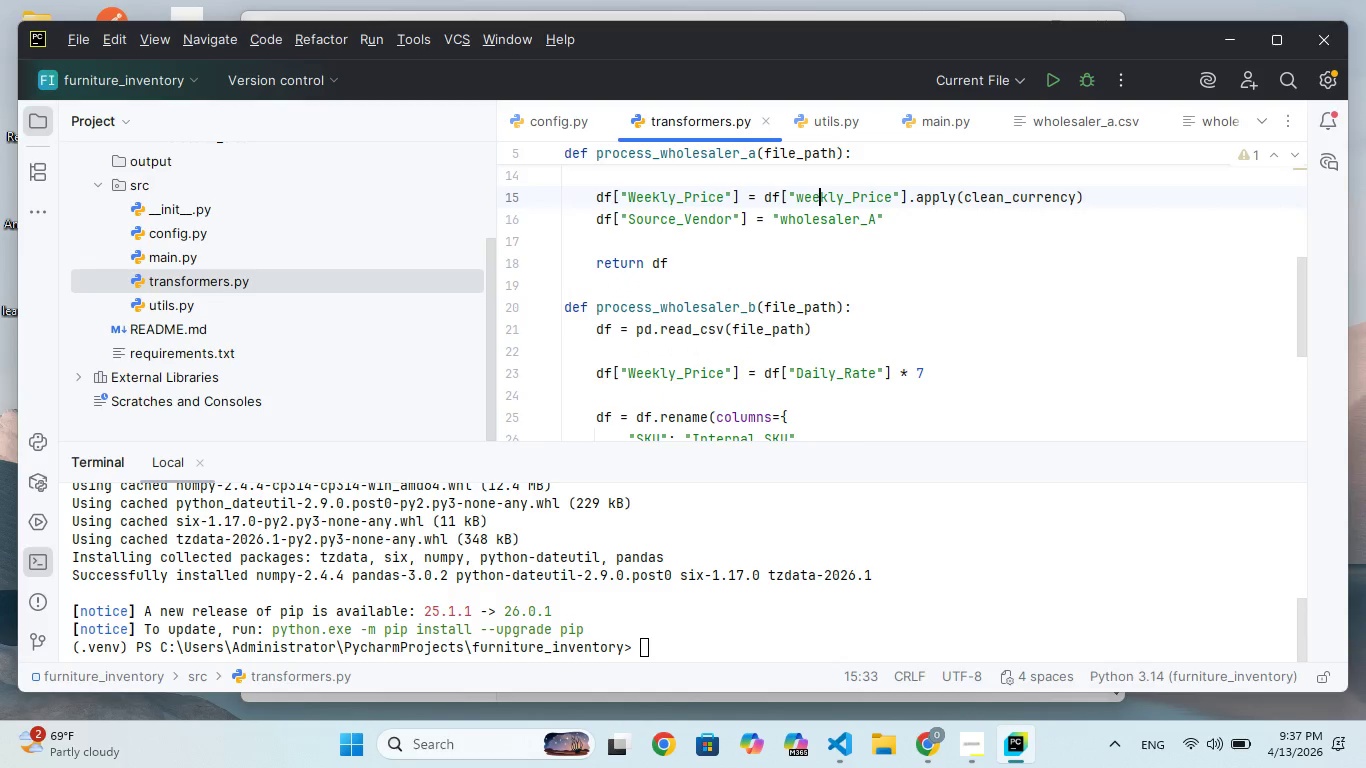 
key(ArrowLeft)
 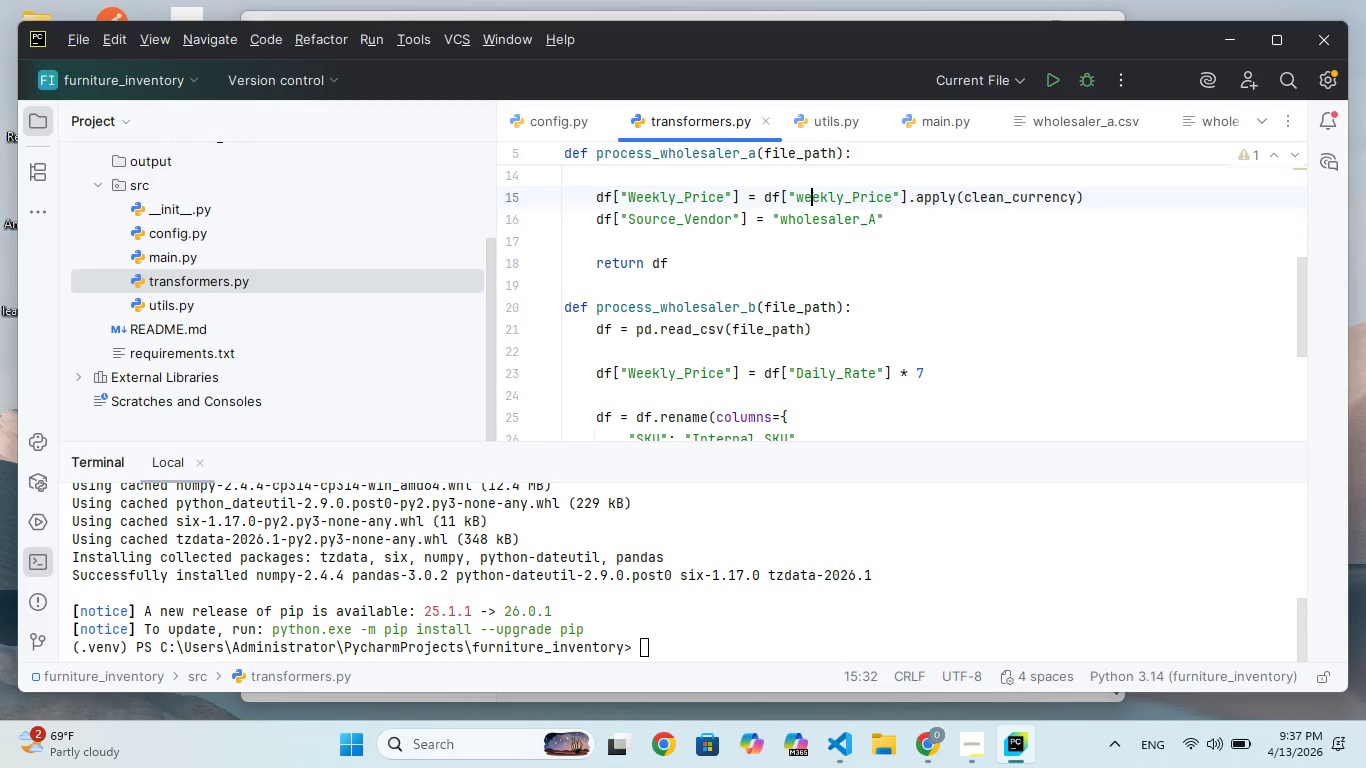 
key(ArrowDown)
 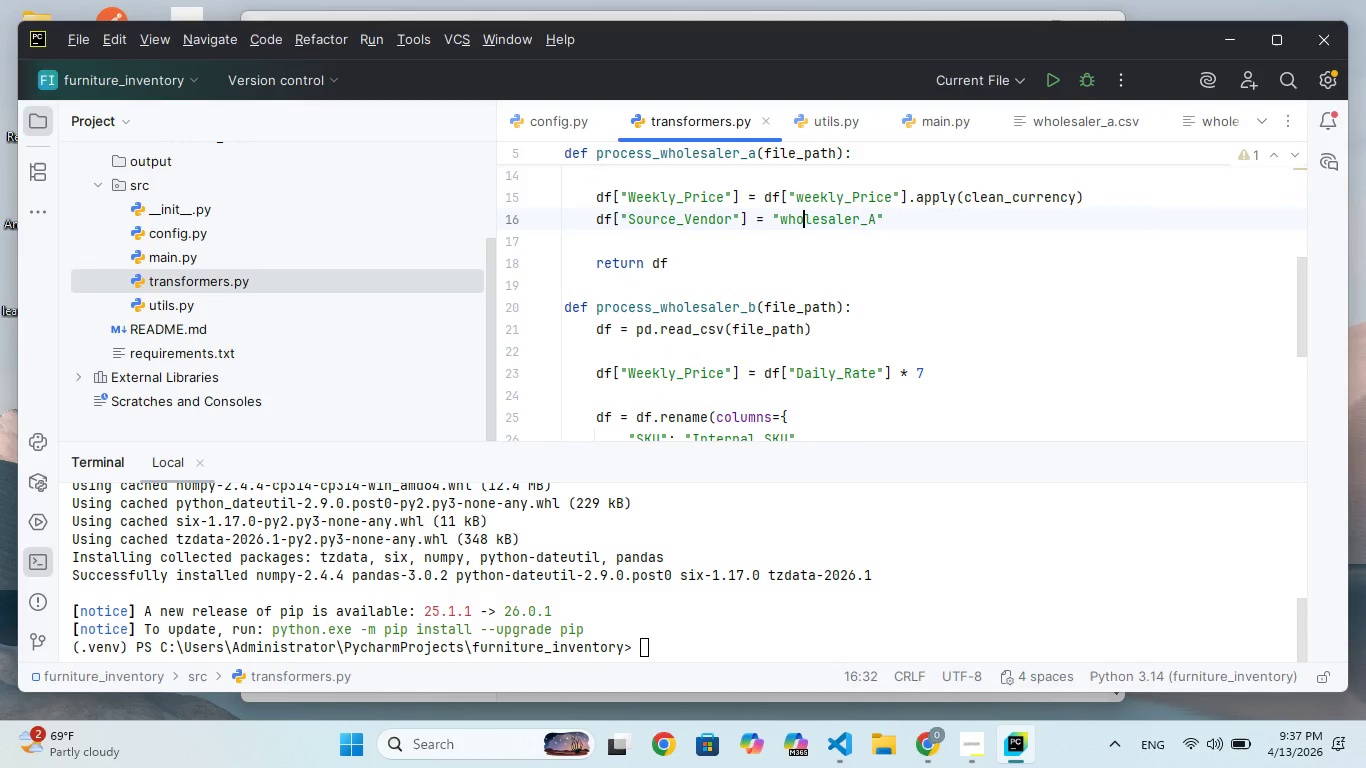 
key(ArrowLeft)
 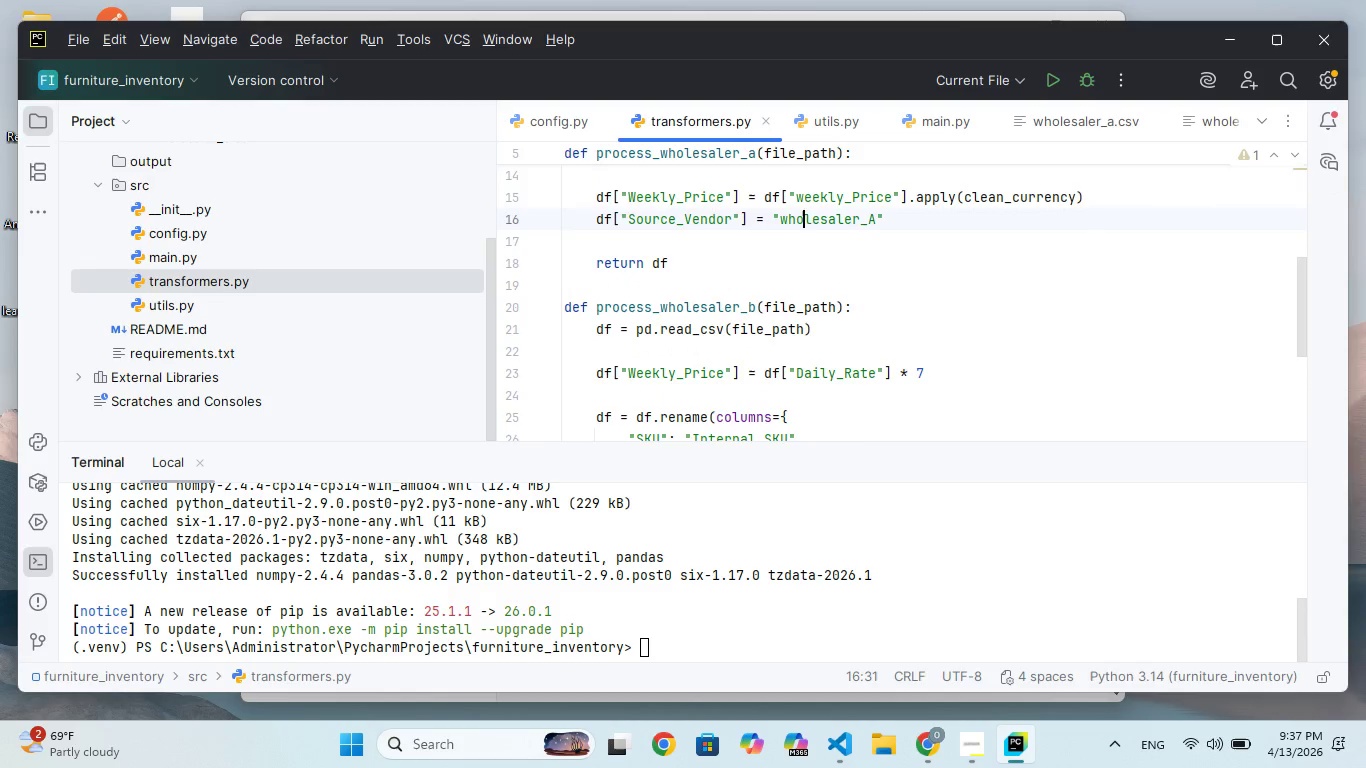 
key(ArrowLeft)
 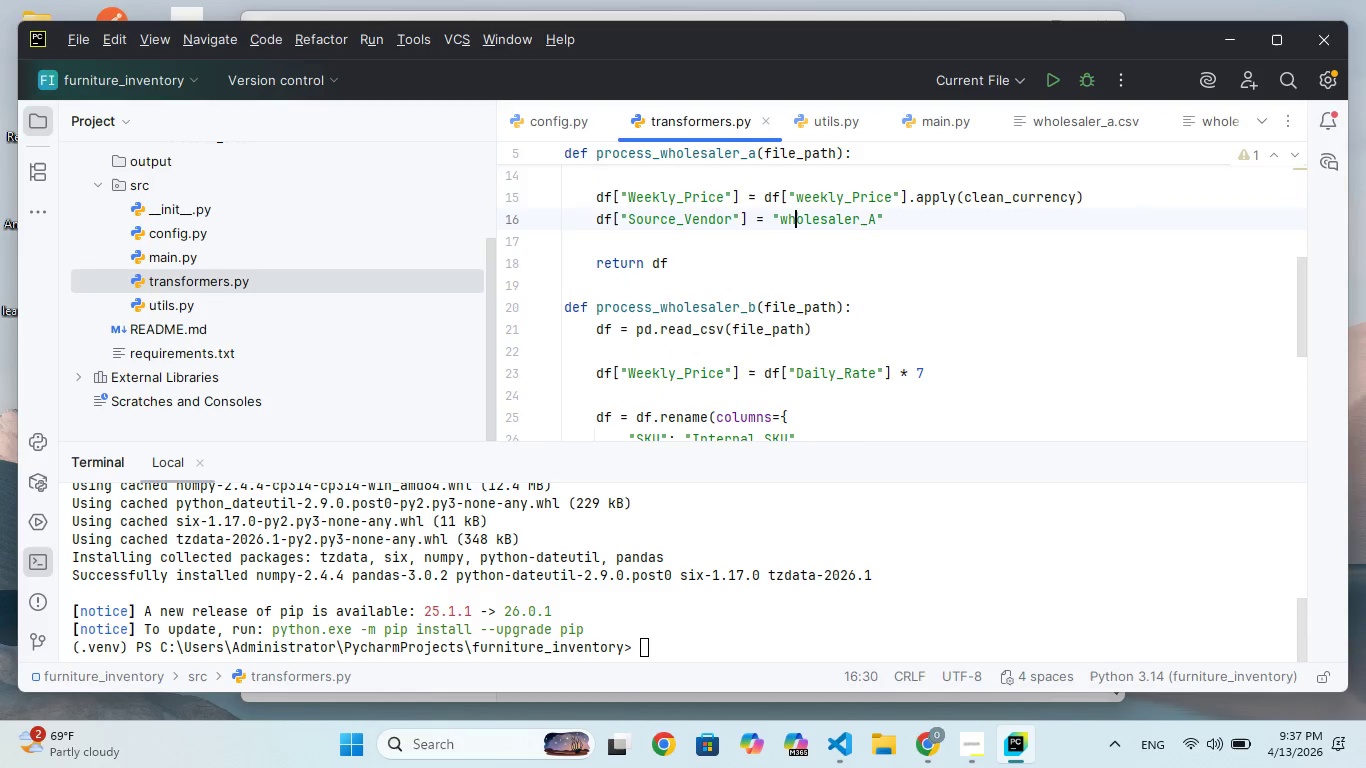 
key(ArrowLeft)
 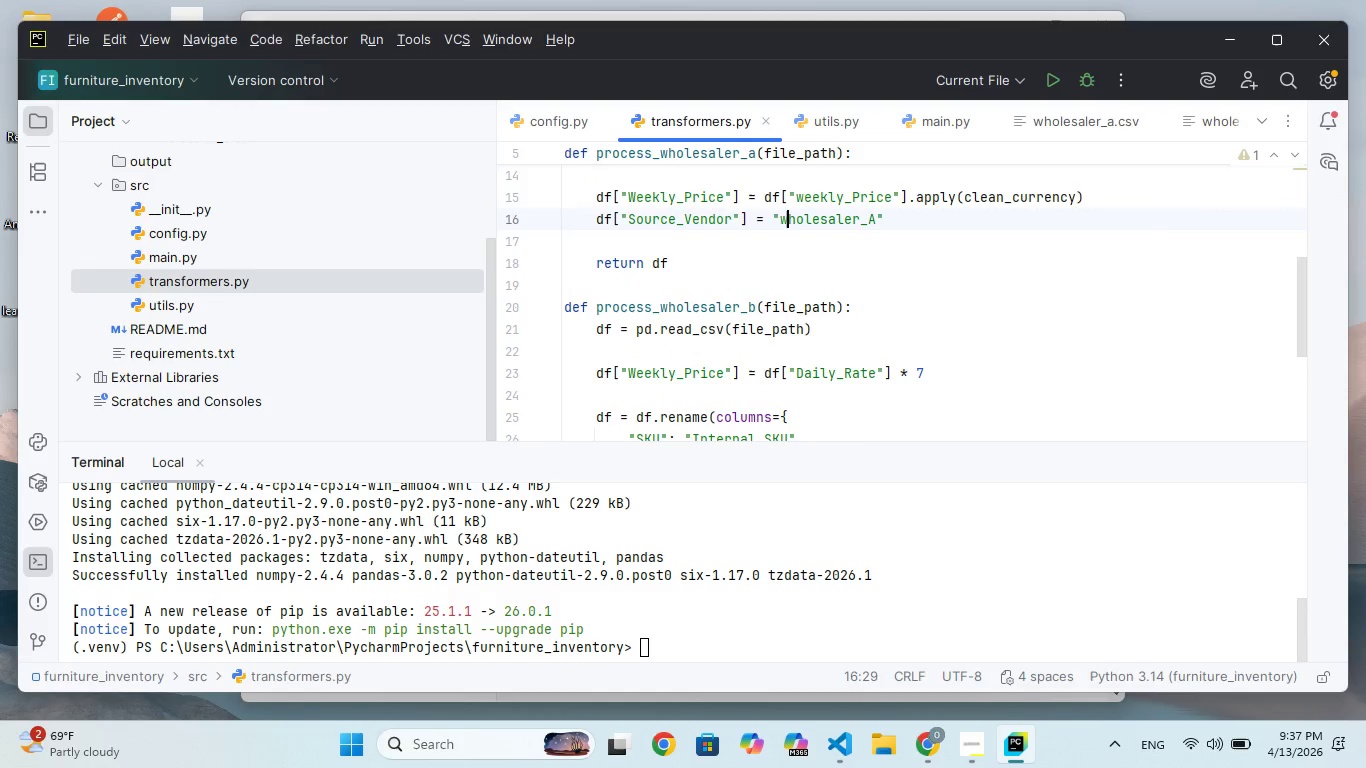 
key(Backspace)
 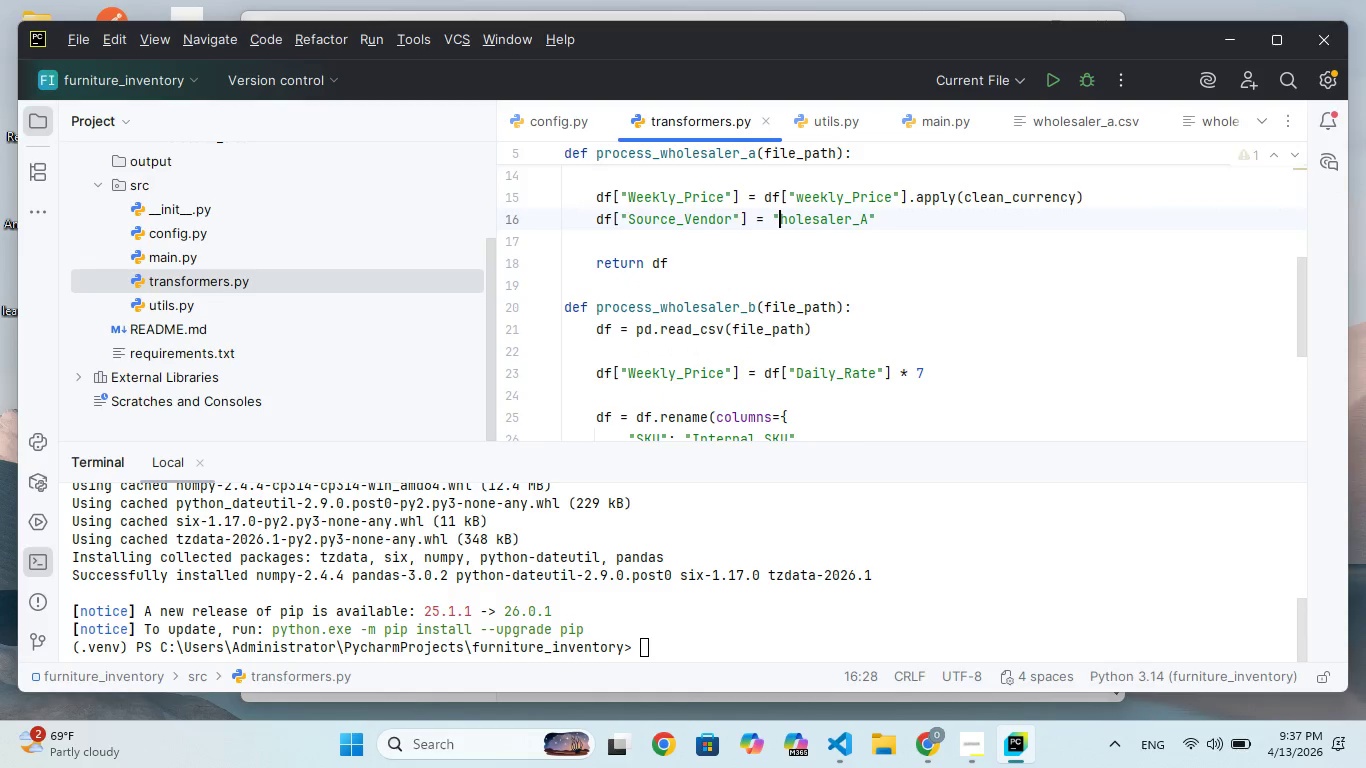 
key(CapsLock)
 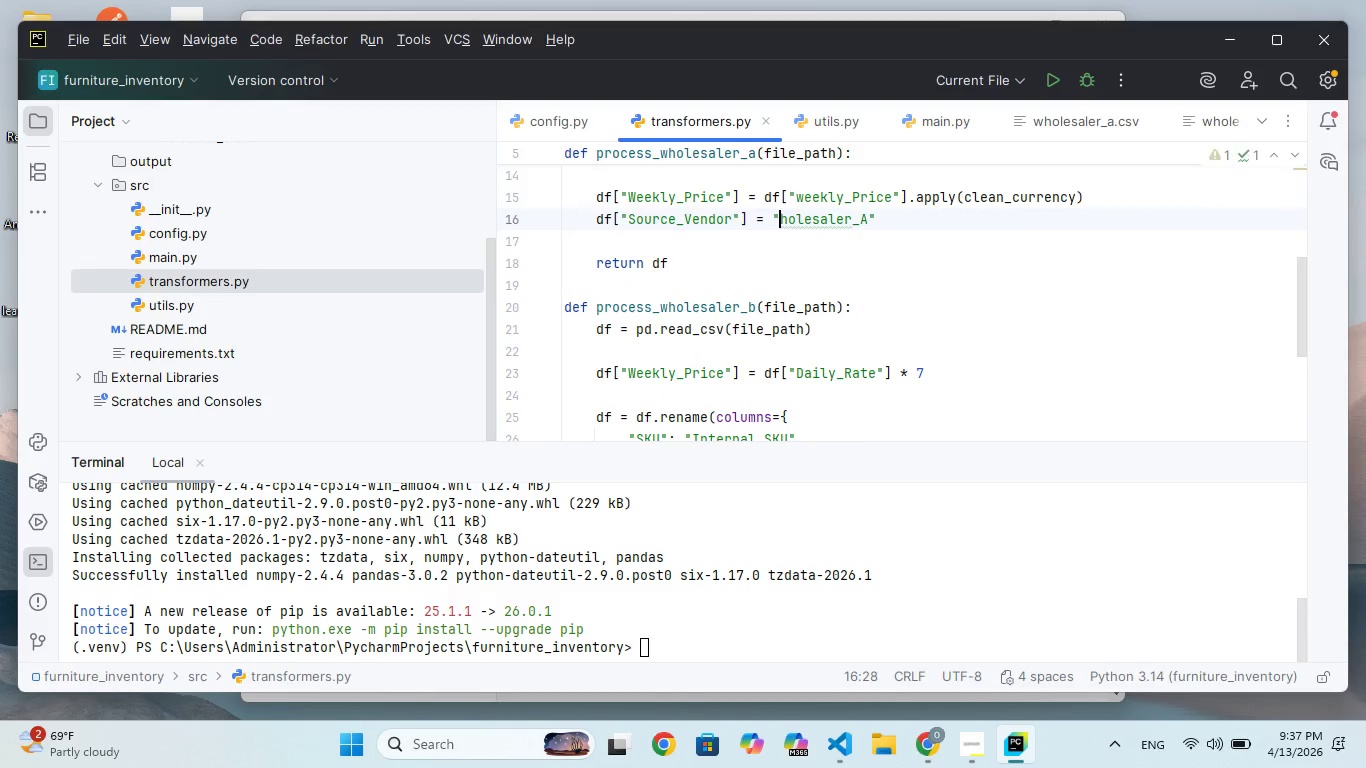 
key(W)
 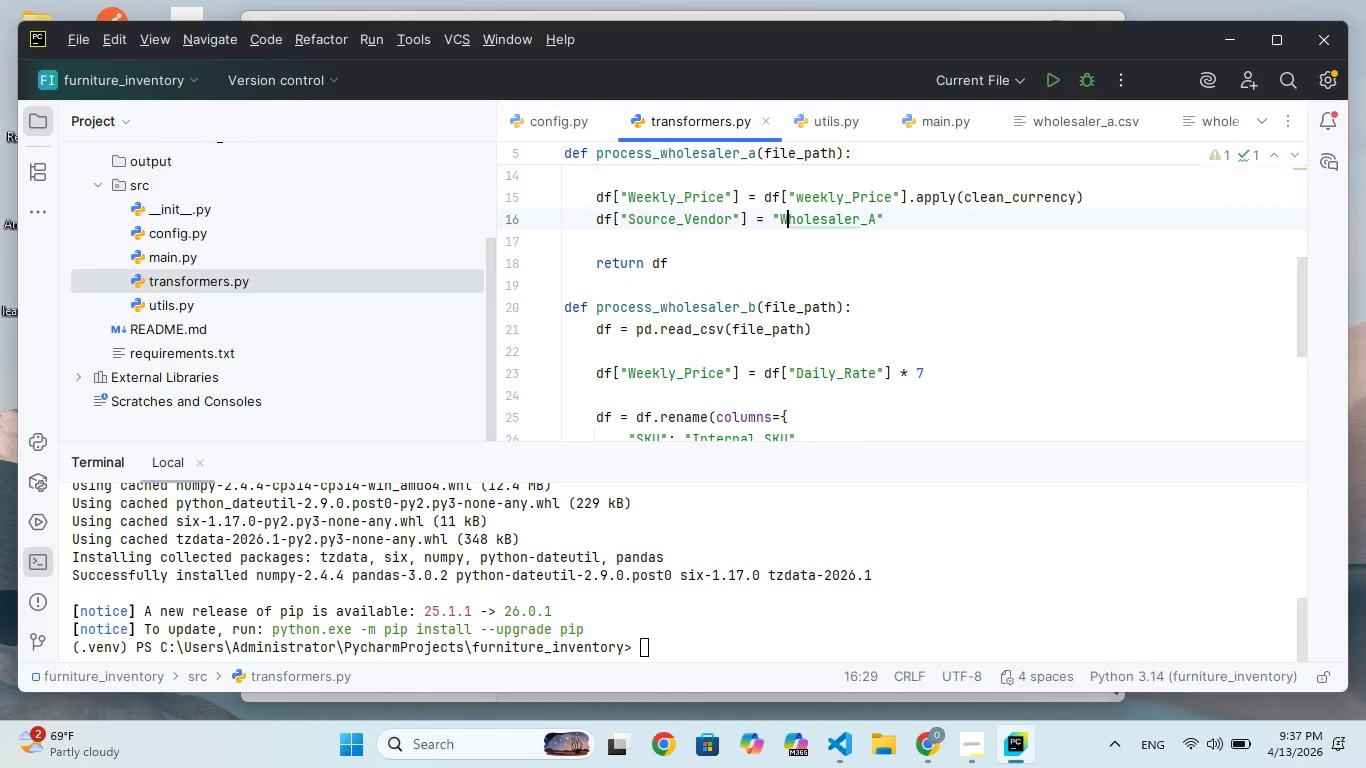 
key(CapsLock)
 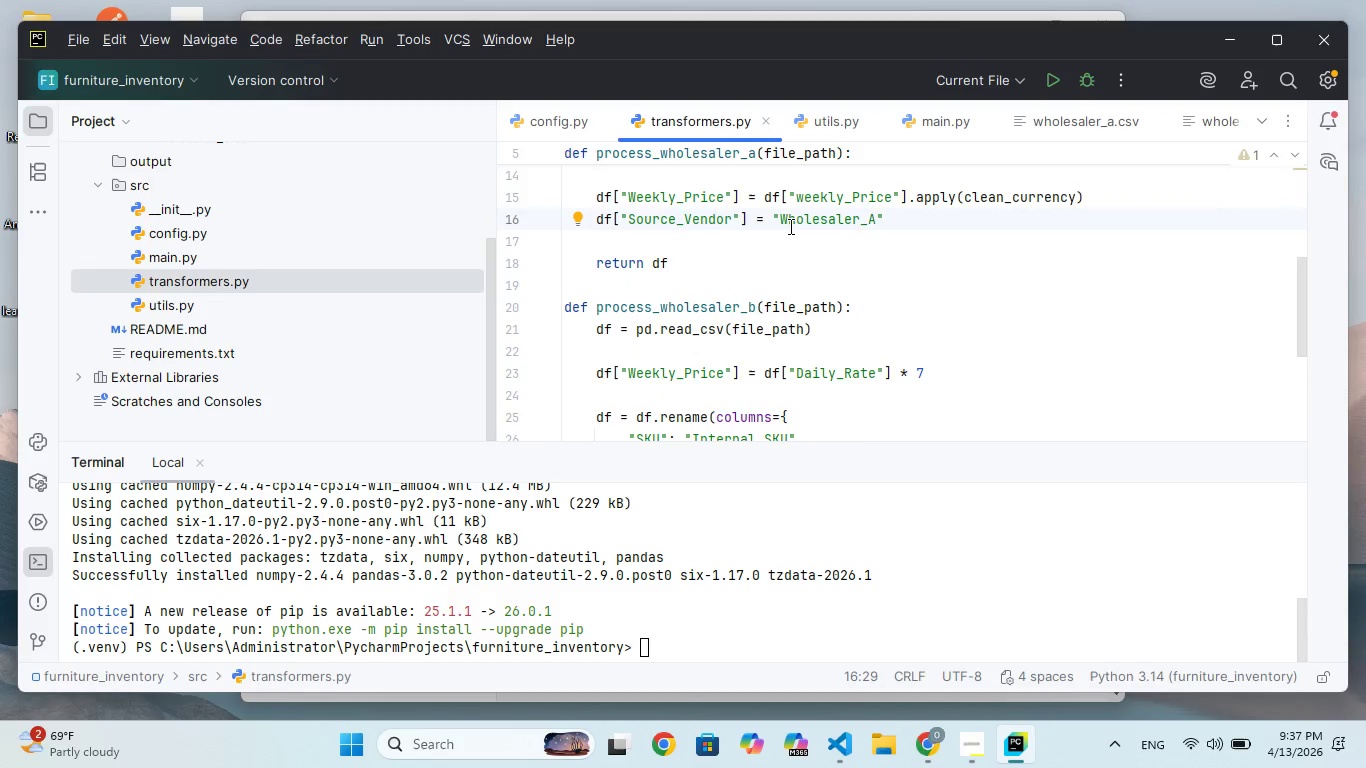 
scroll: coordinate [960, 252], scroll_direction: down, amount: 15.0
 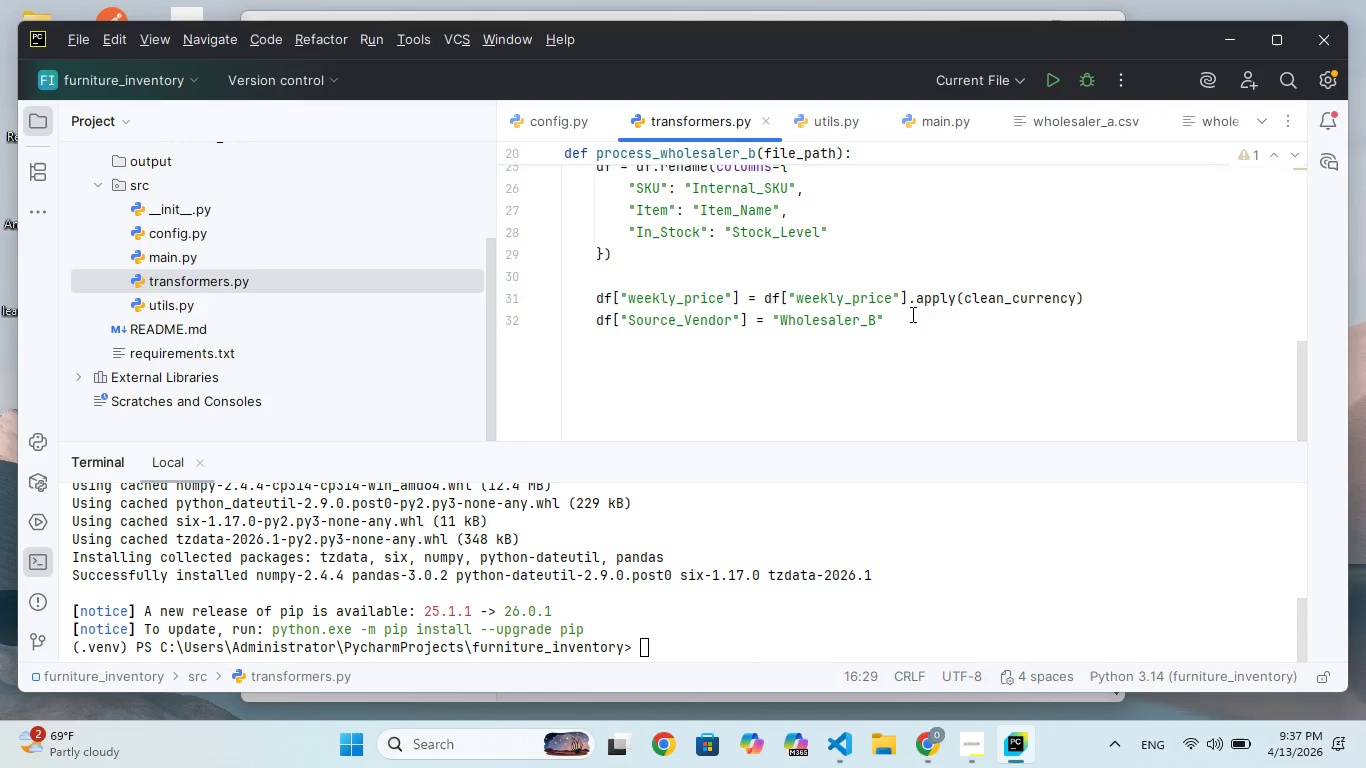 
left_click([911, 307])
 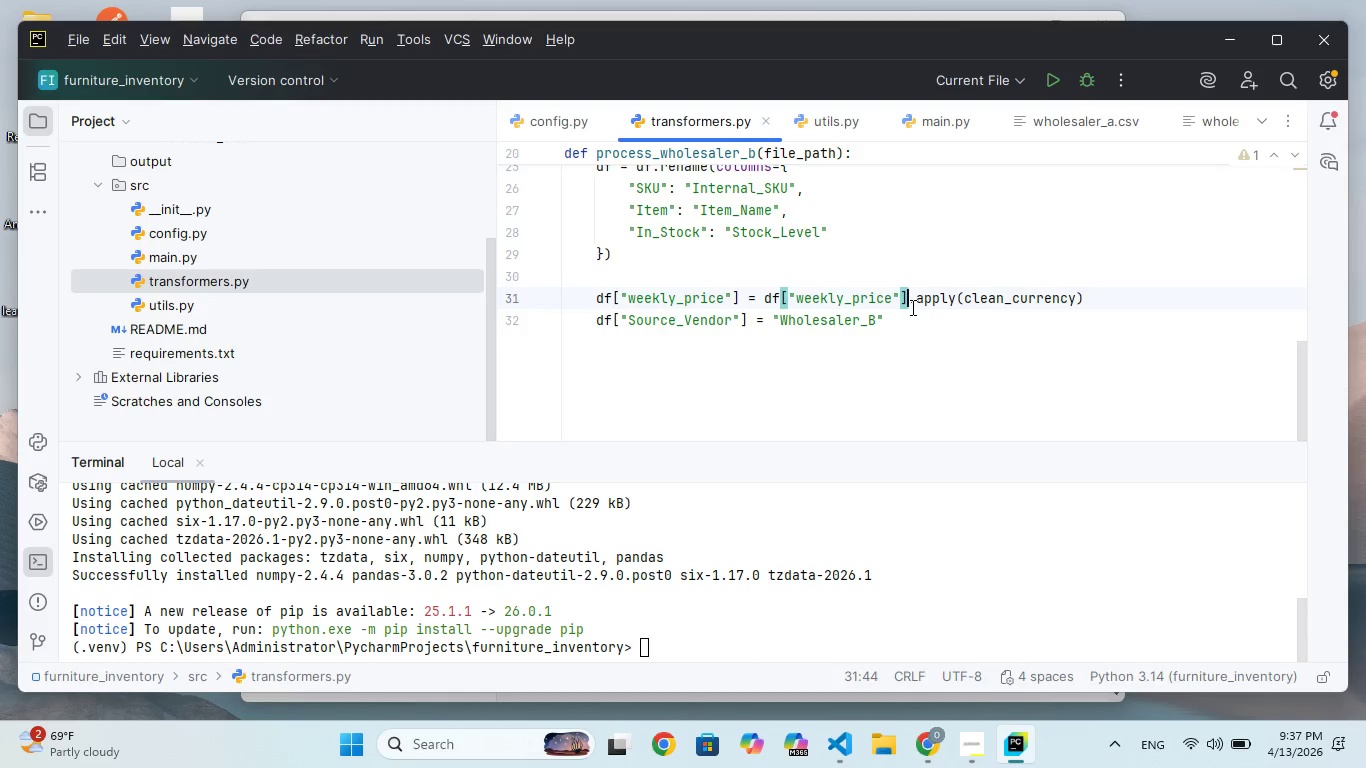 
key(ArrowDown)
 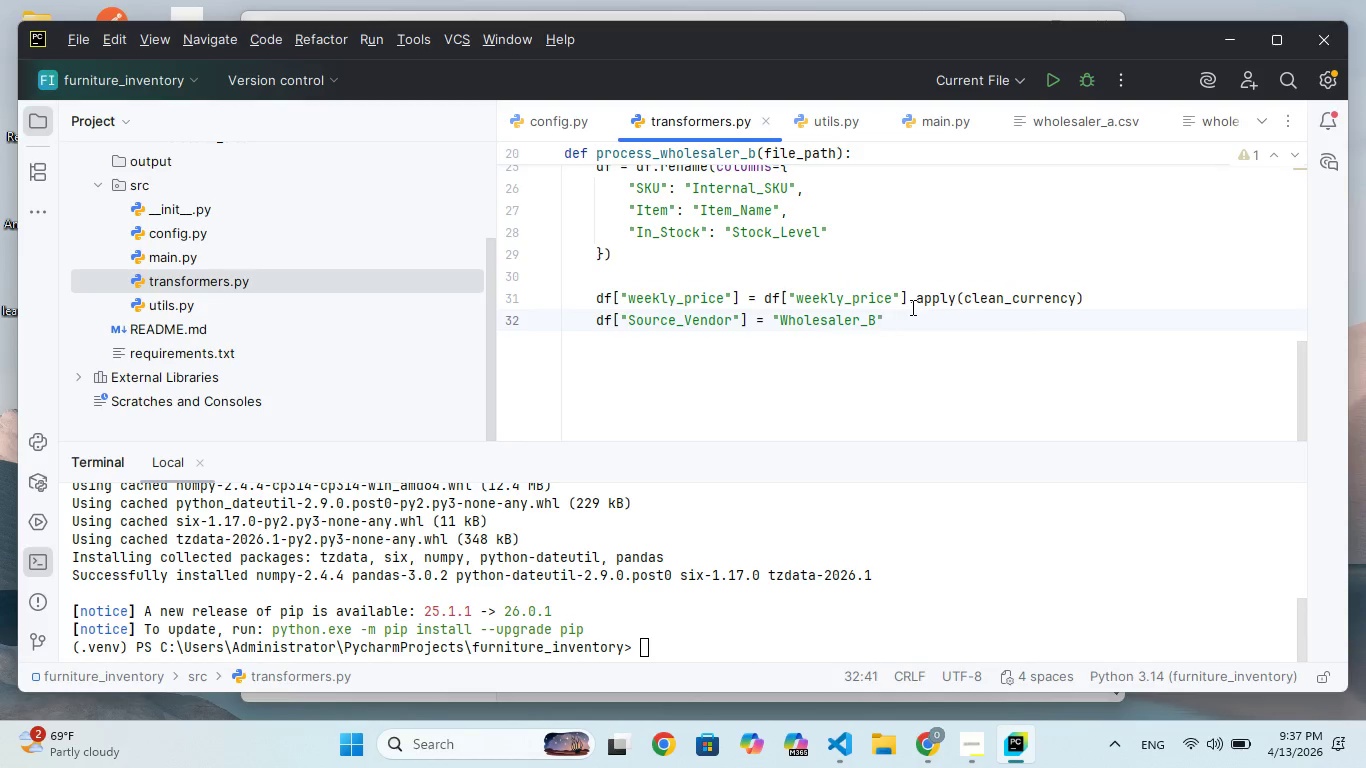 
key(Enter)
 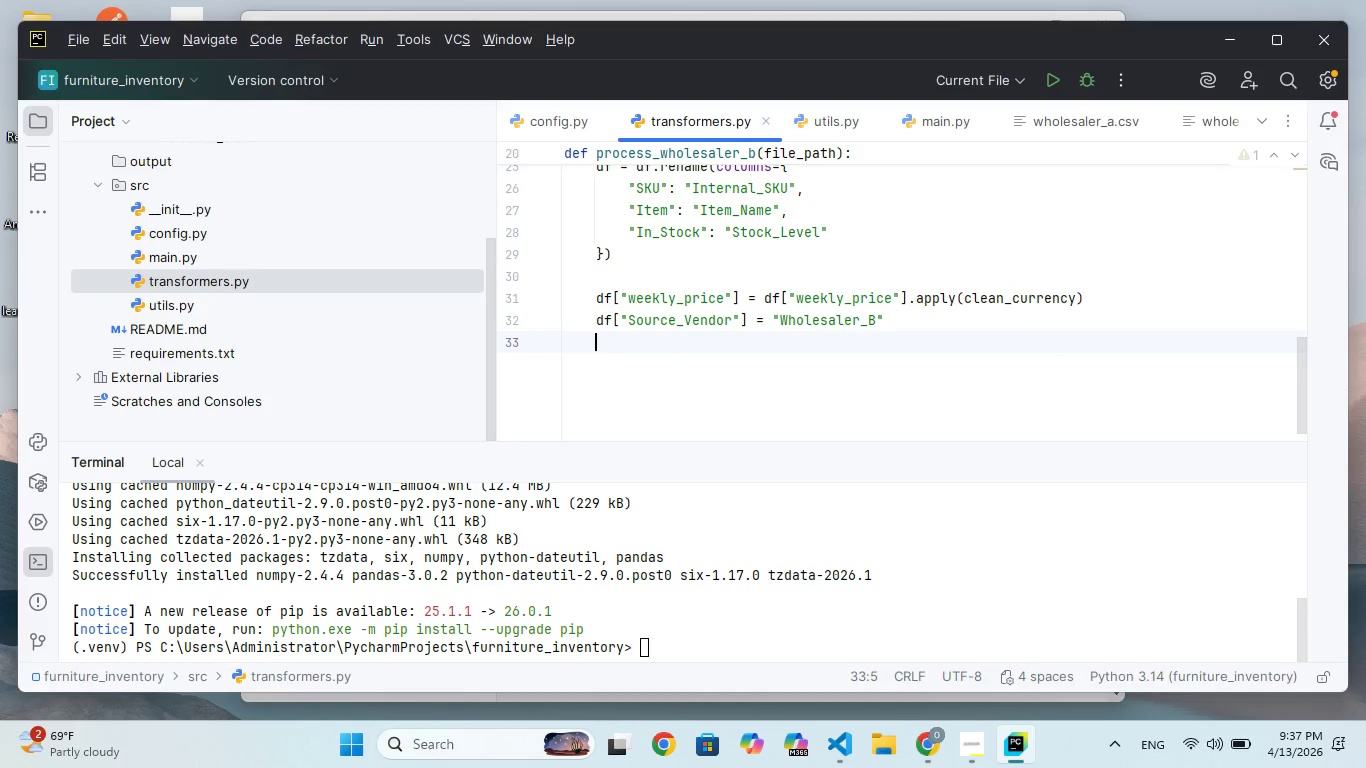 
key(Enter)
 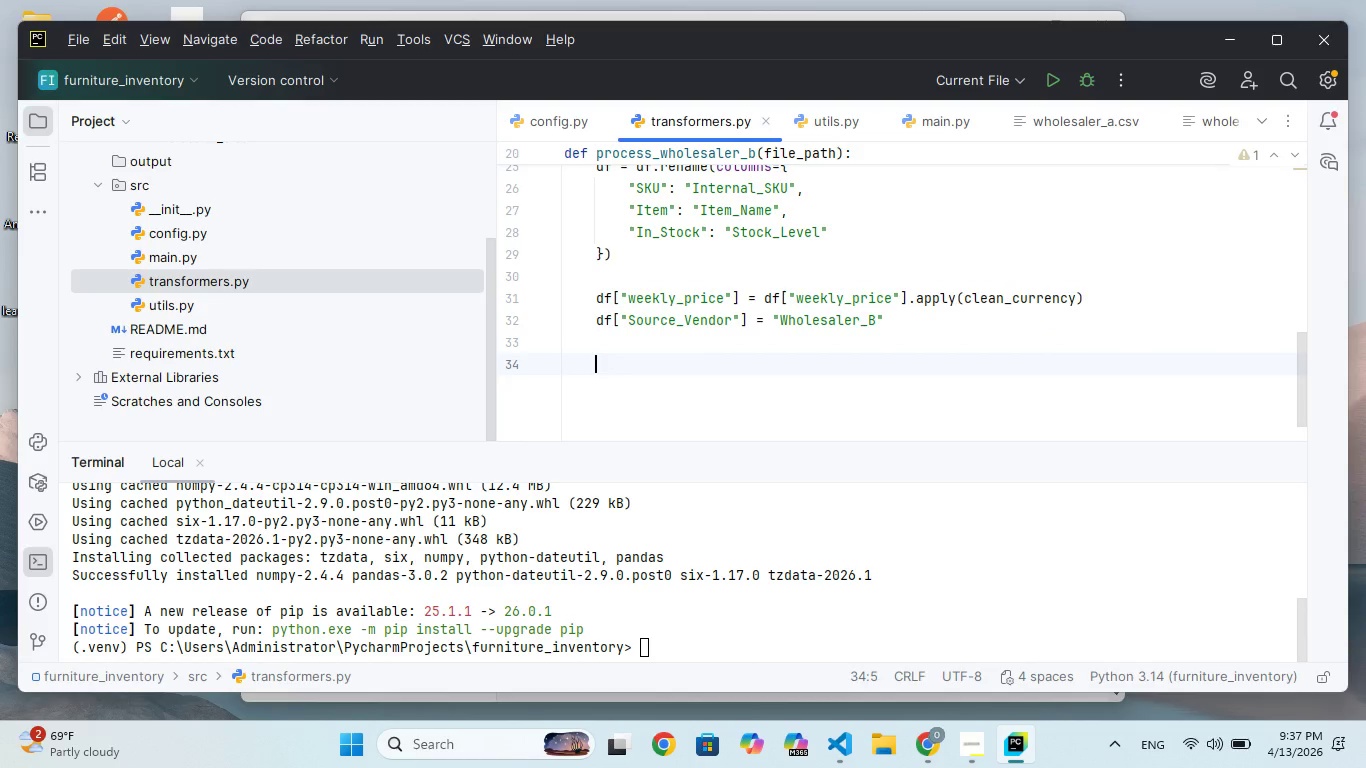 
type(retur df[["Intrnal )
key(Backspace)
type(_KU)
 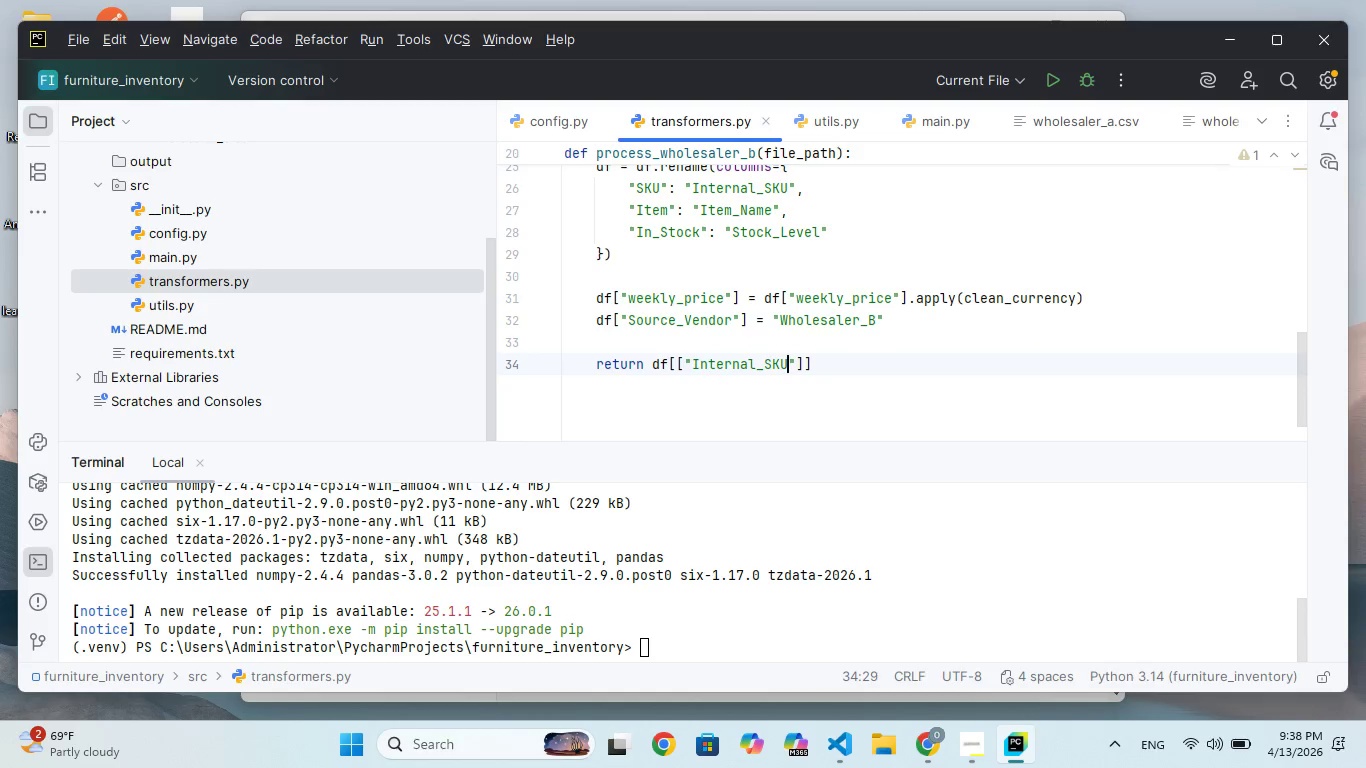 
 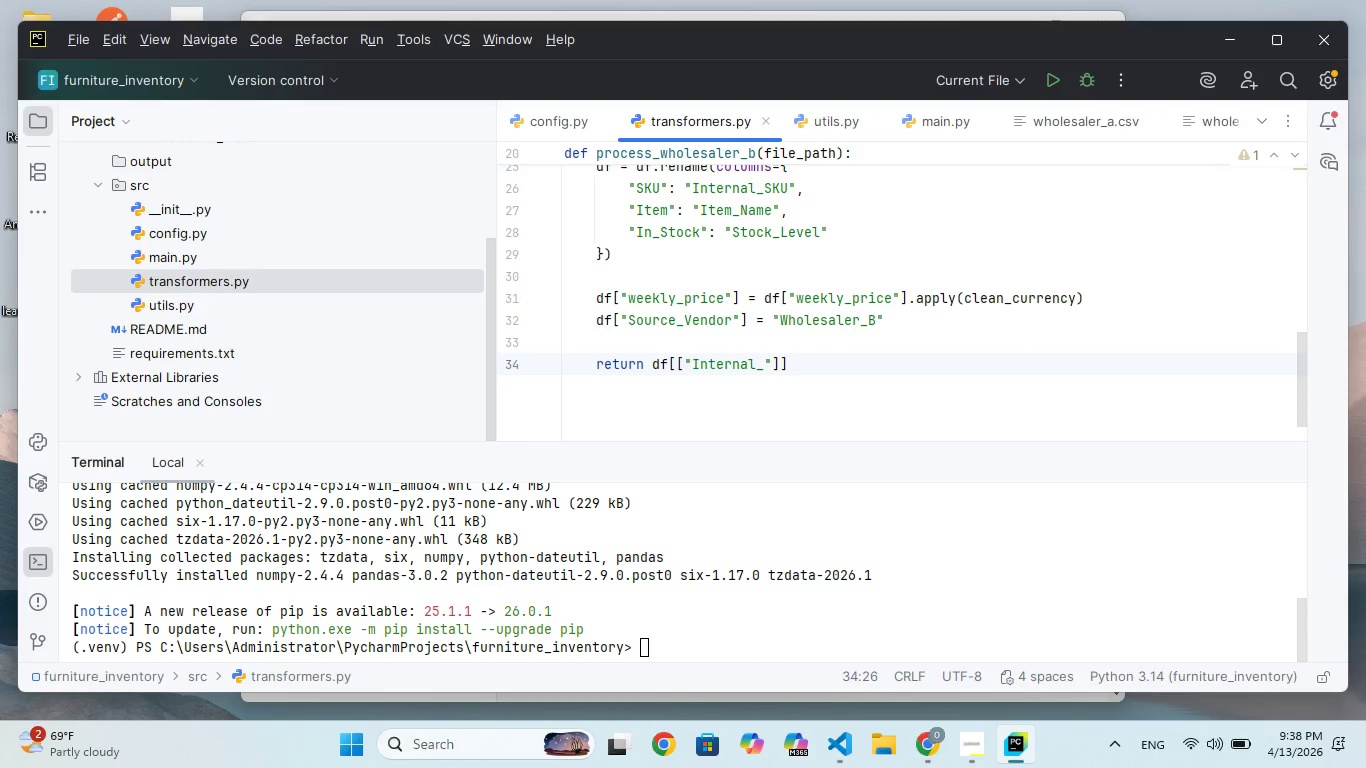 
hold_key(key=S, duration=0.33)
 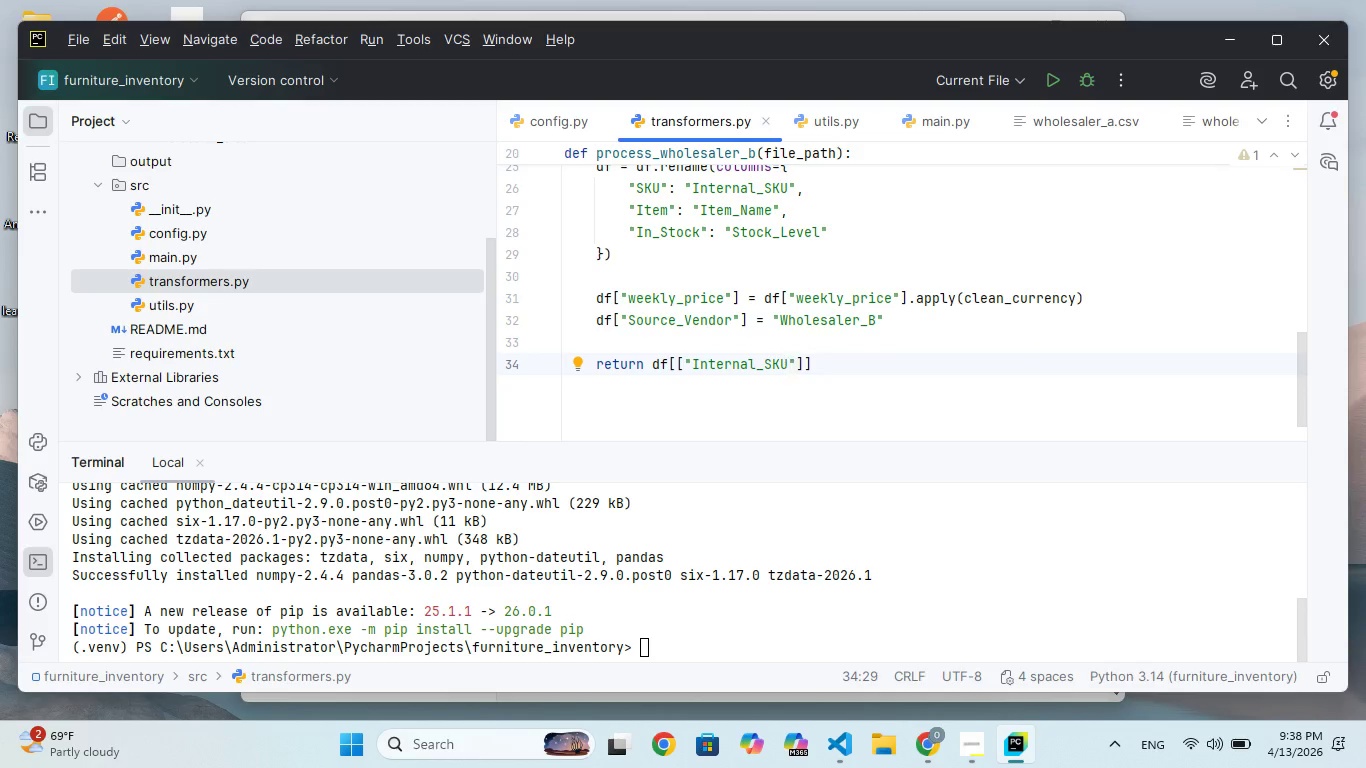 
key(ArrowRight)
 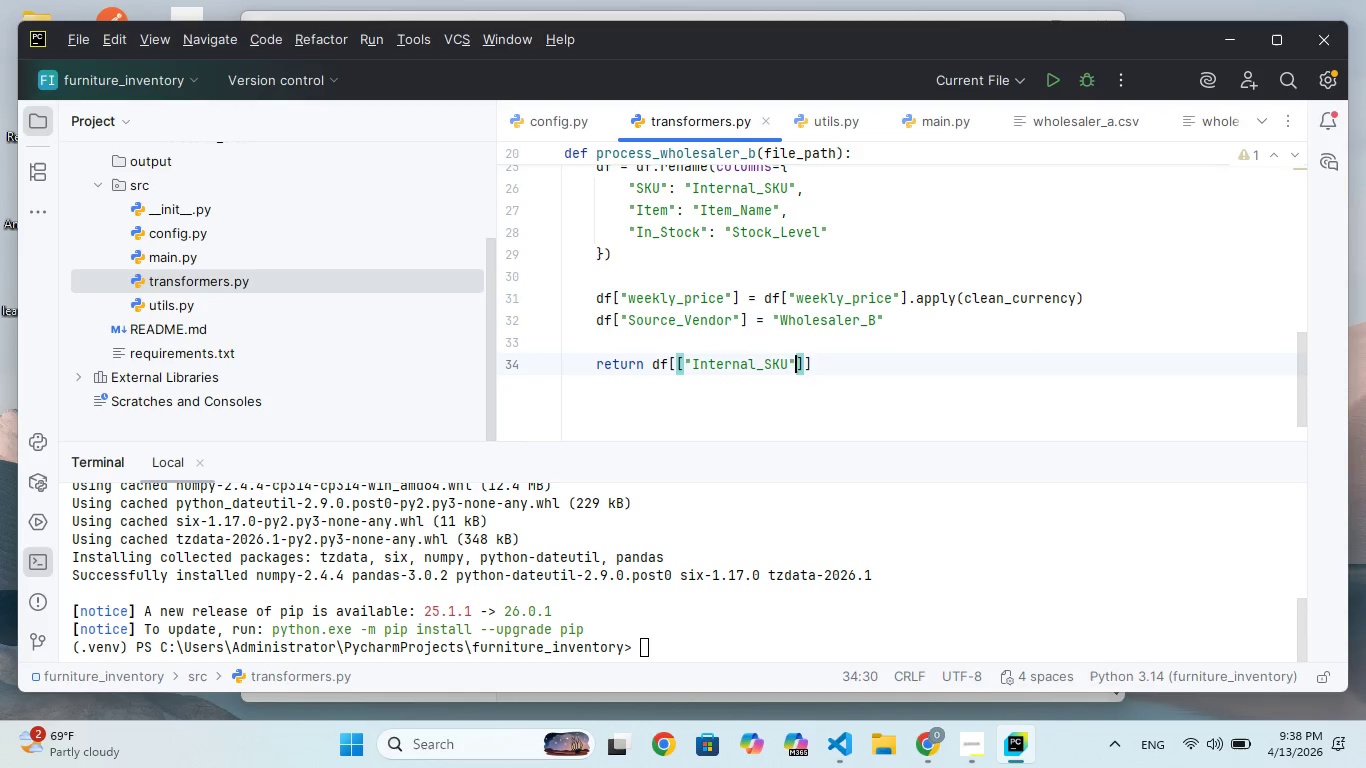 
key(ArrowRight)
 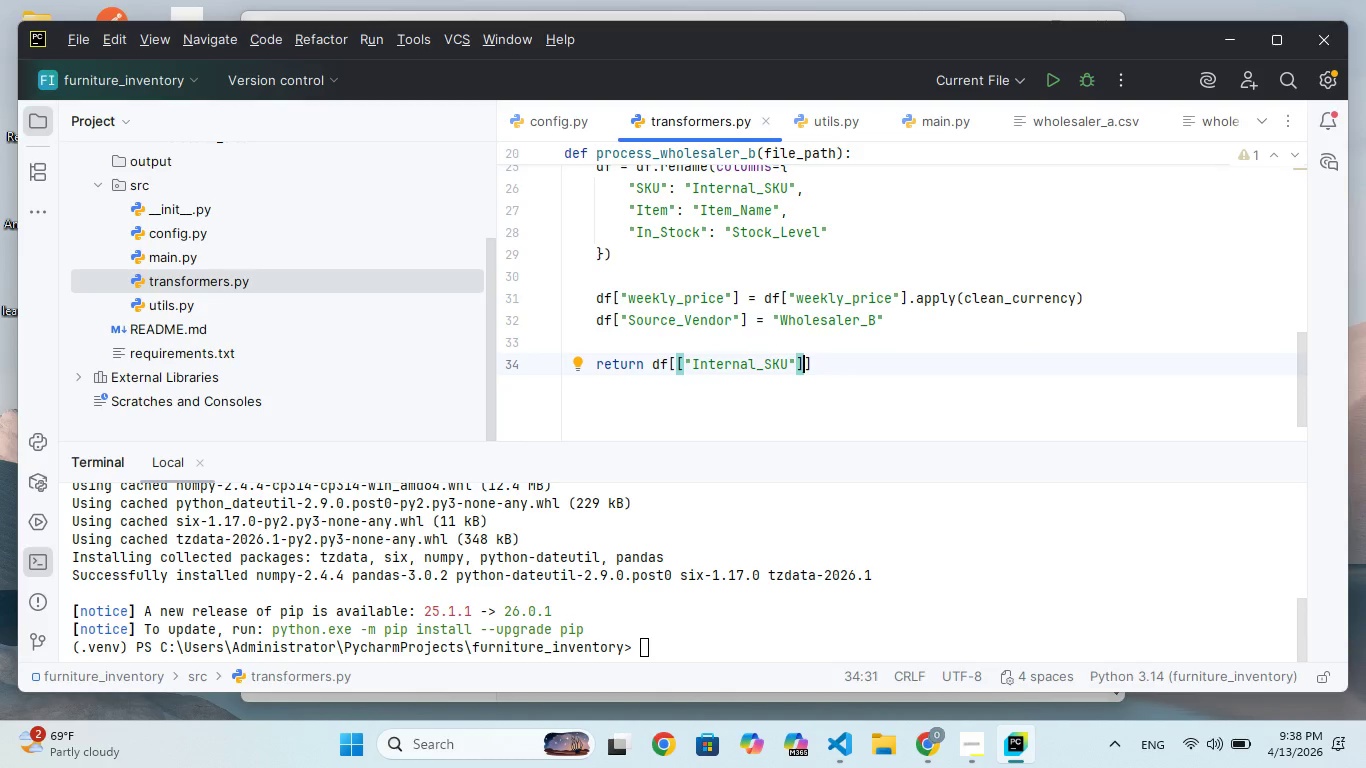 
key(ArrowLeft)
 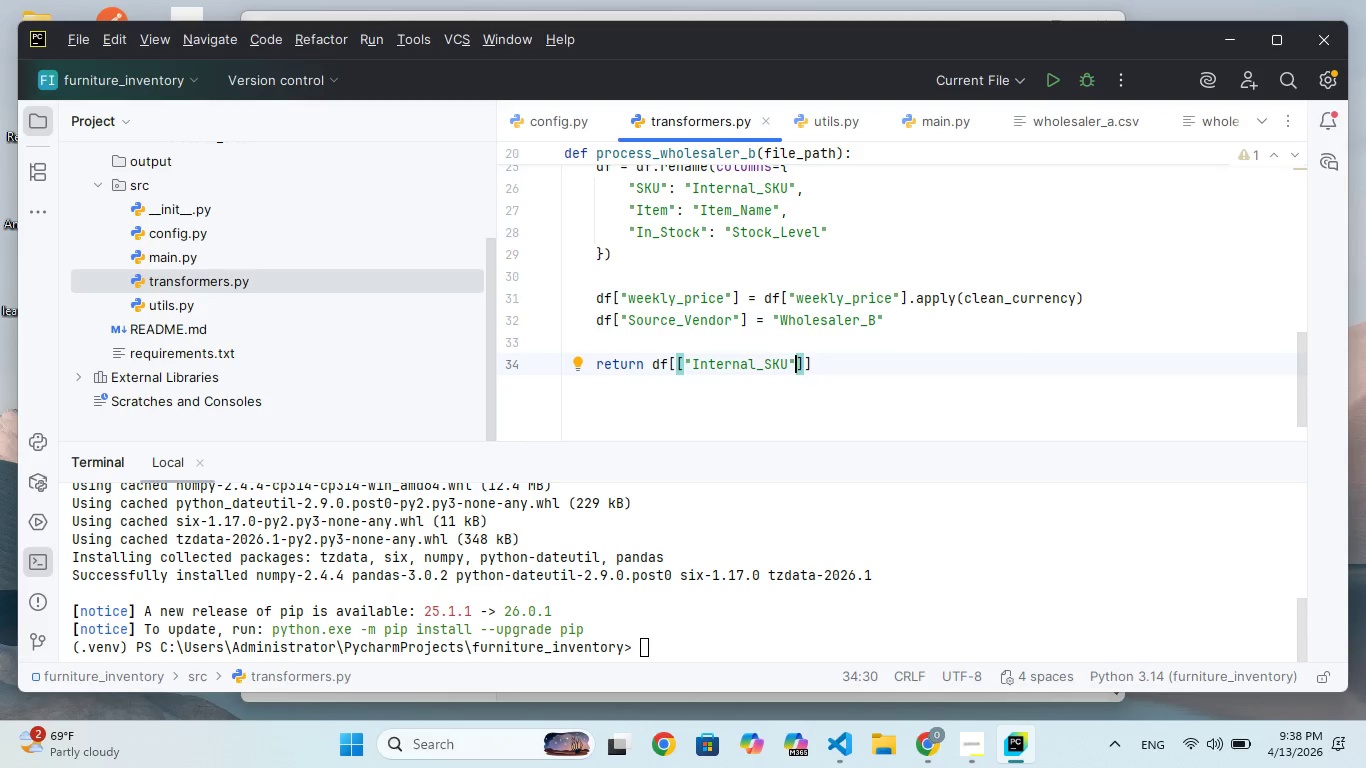 
type(, "Item_Nm)
key(Backspace)
key(Backspace)
type(me)
 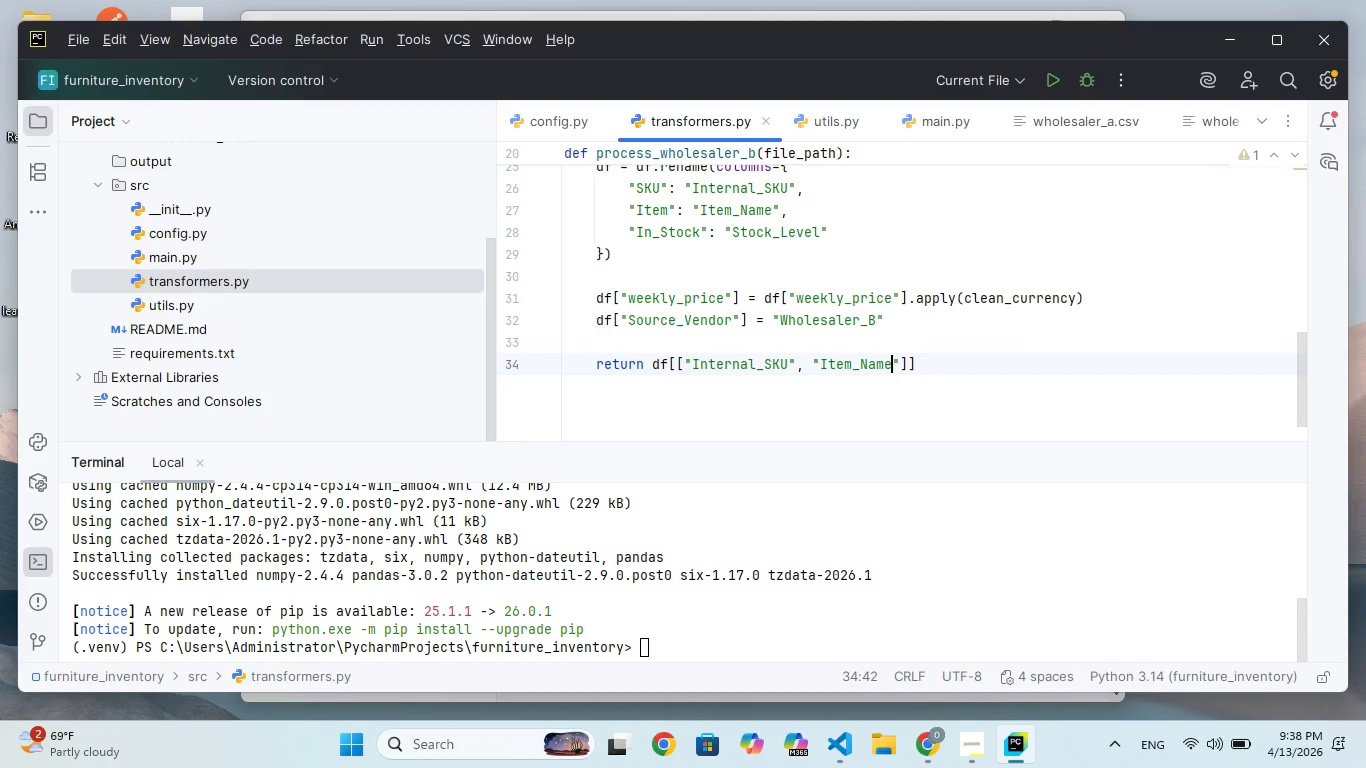 
 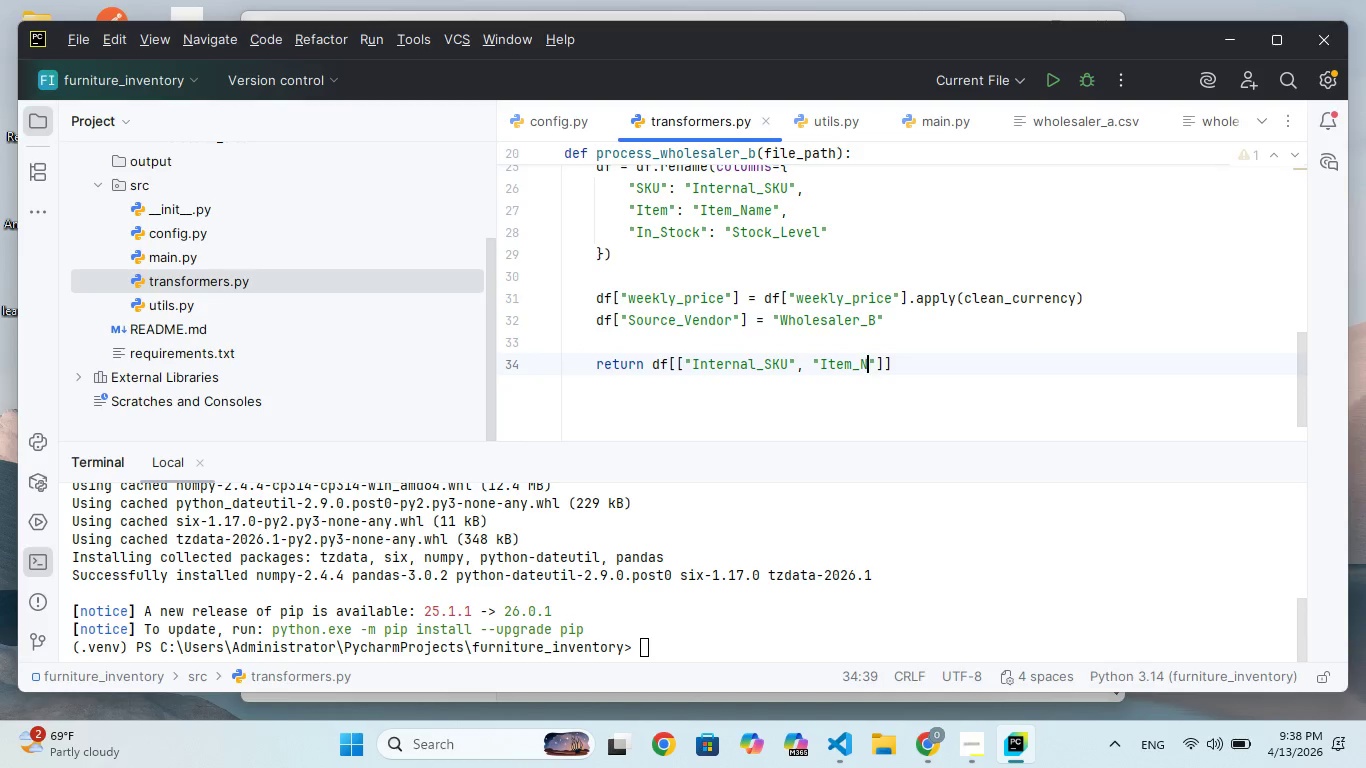 
hold_key(key=U, duration=0.31)
 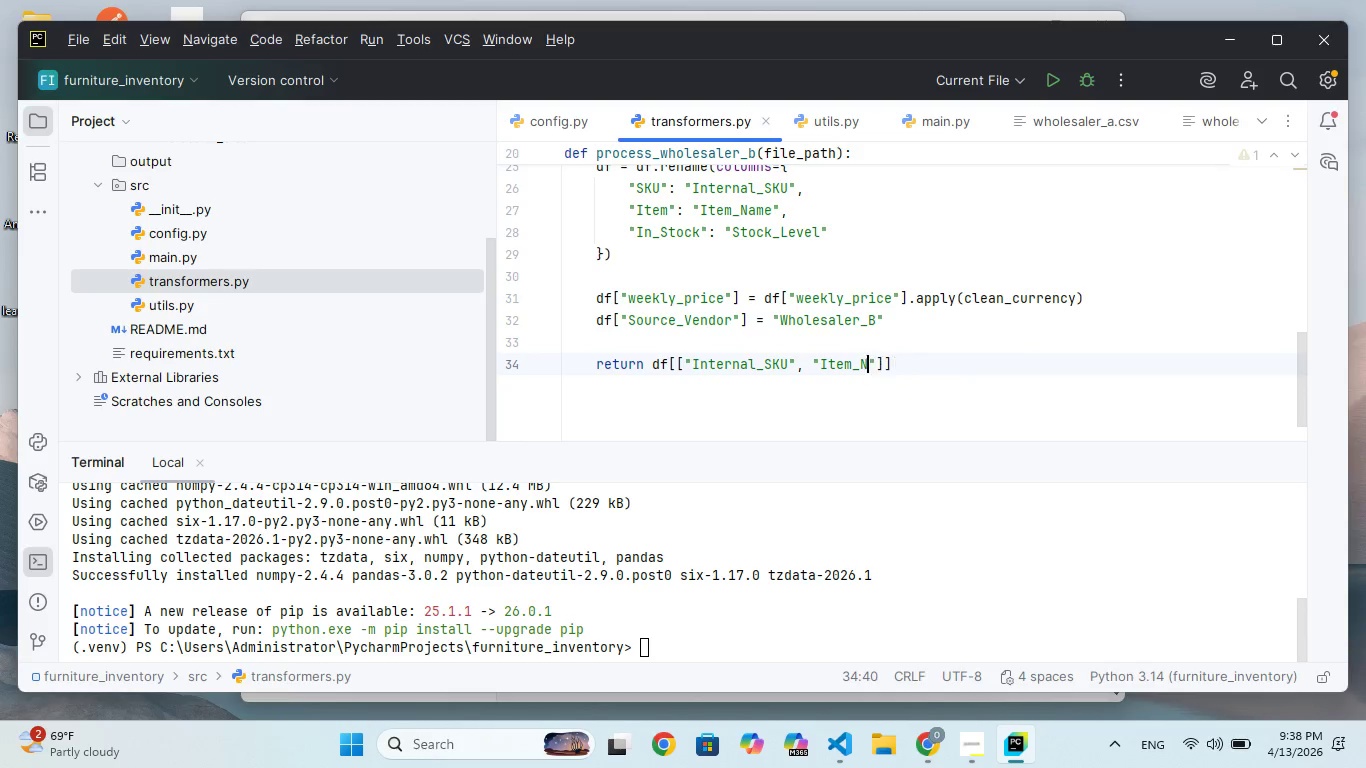 
hold_key(key=A, duration=0.36)
 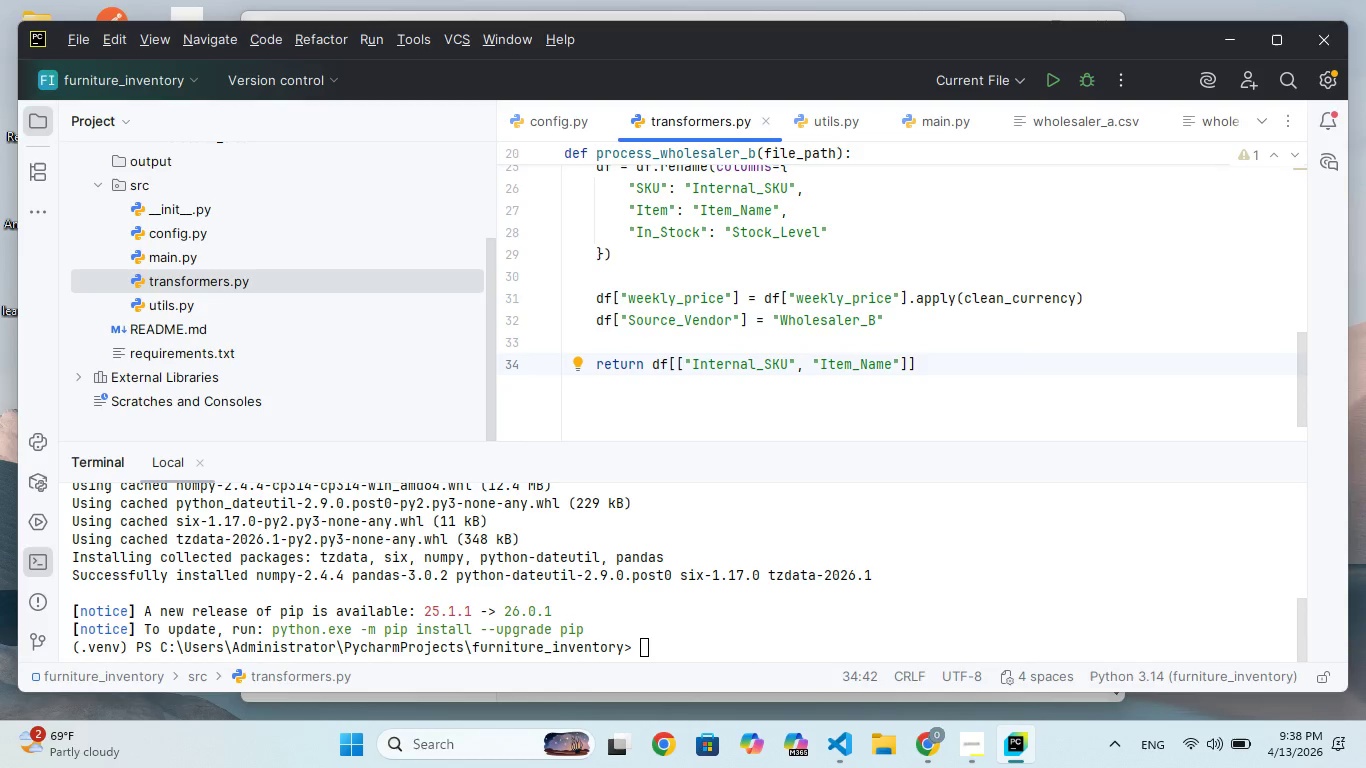 
key(ArrowRight)
 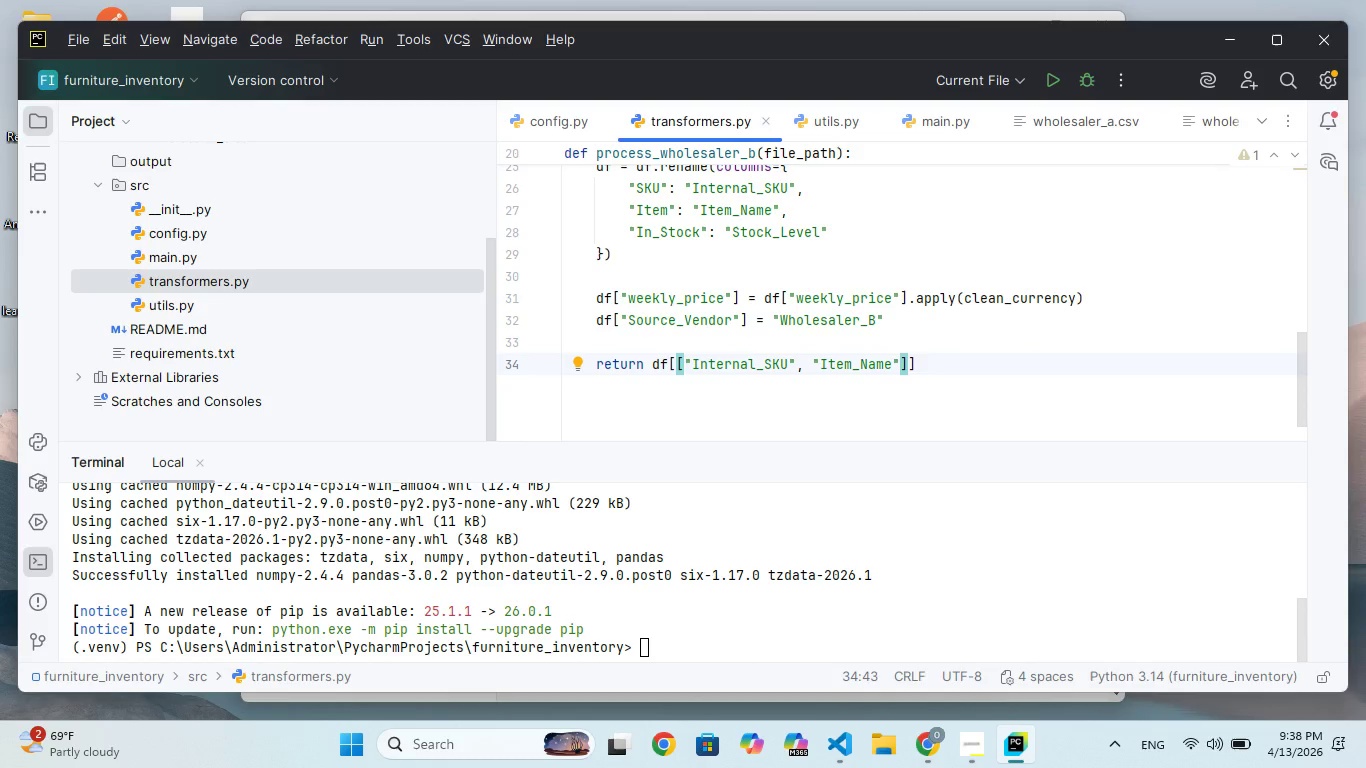 
key(Comma)
 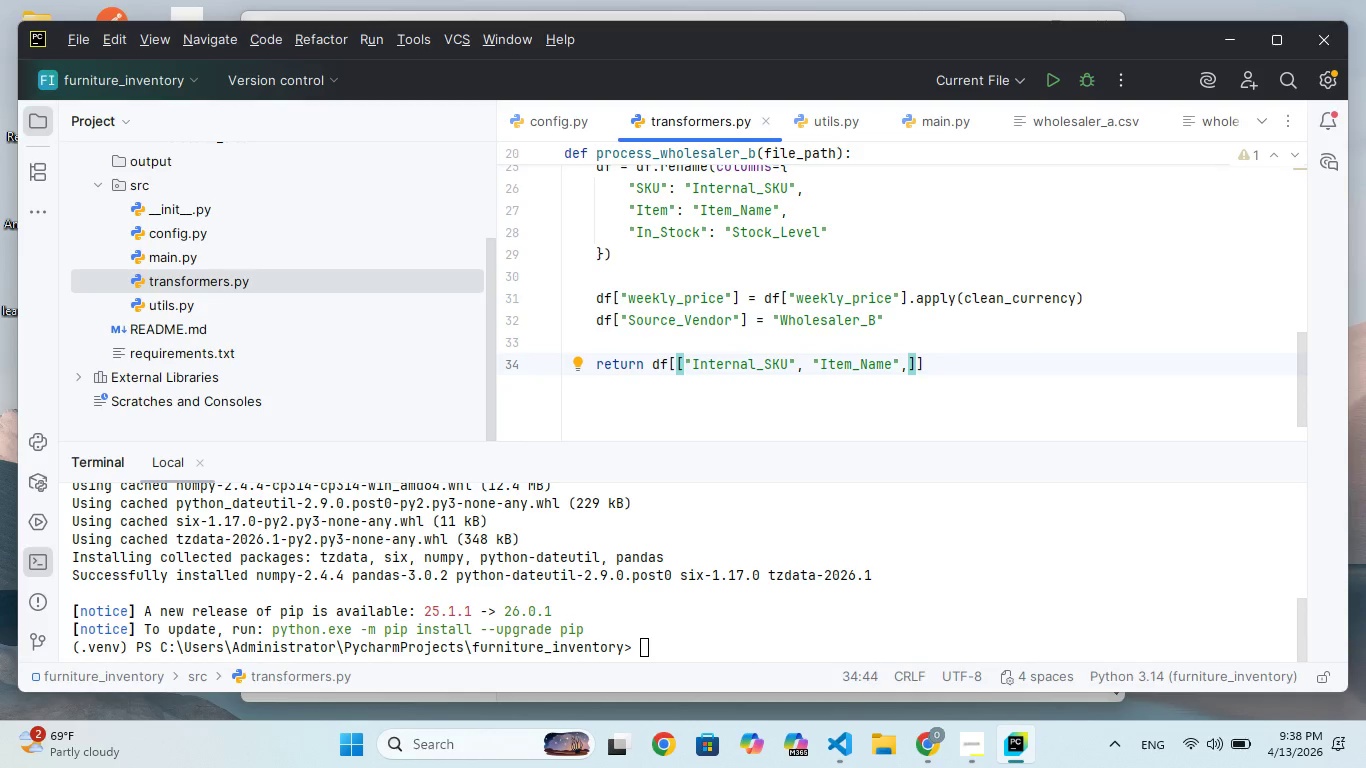 
key(Space)
 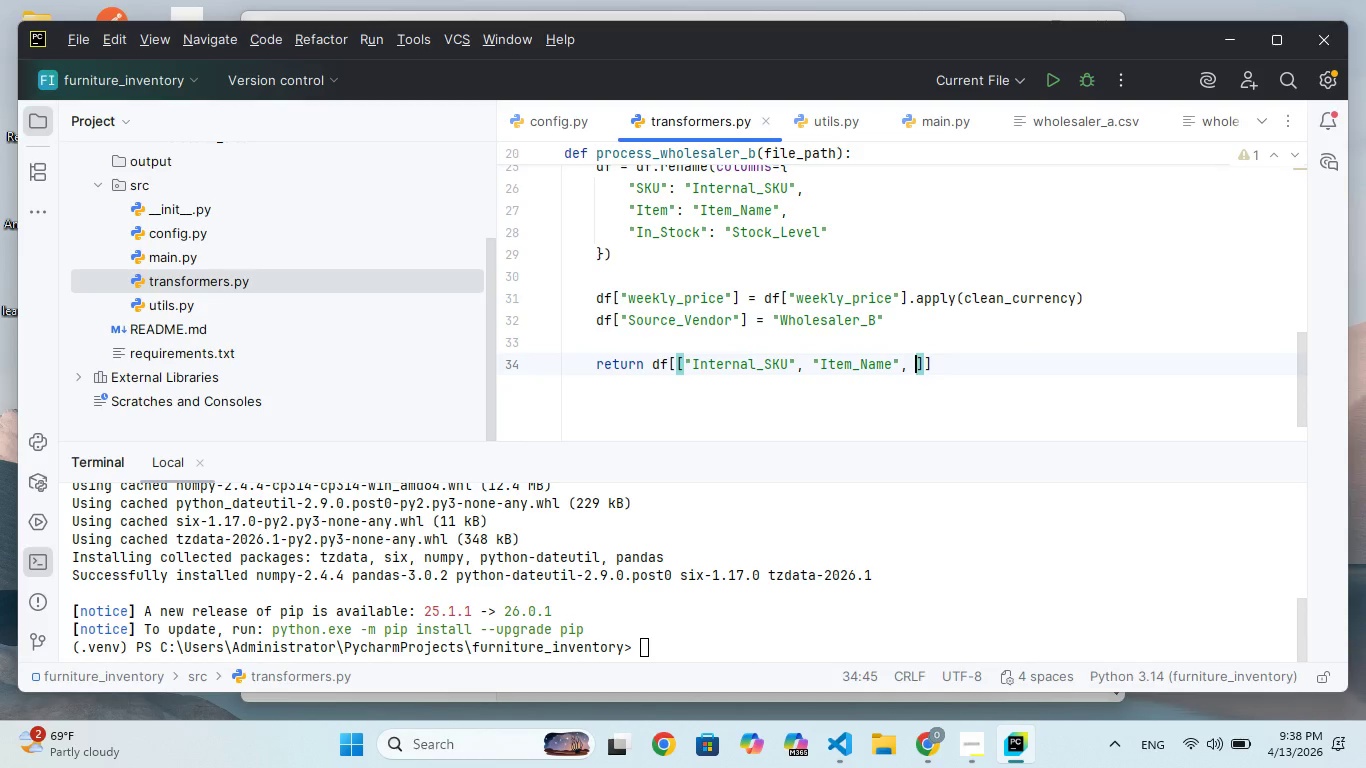 
key(Shift+Quote)
 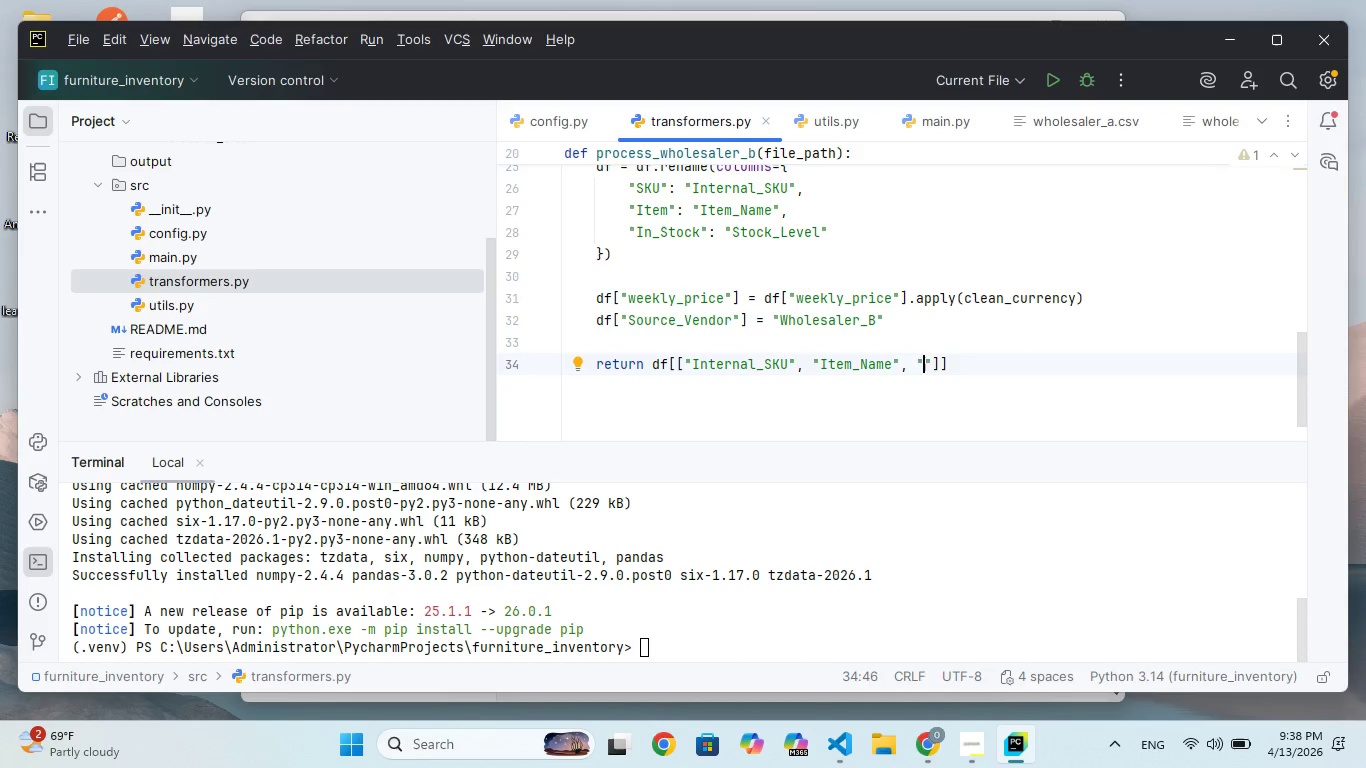 
key(CapsLock)
 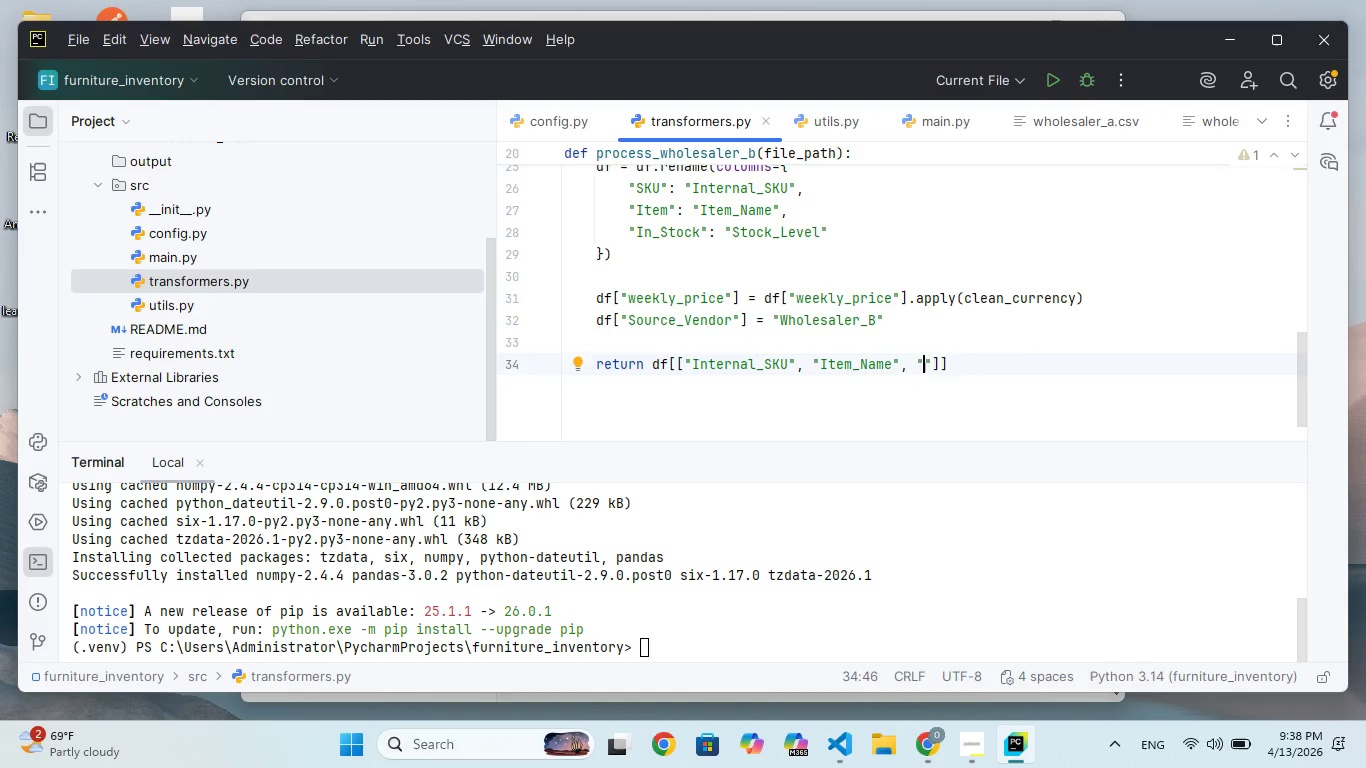 
key(W)
 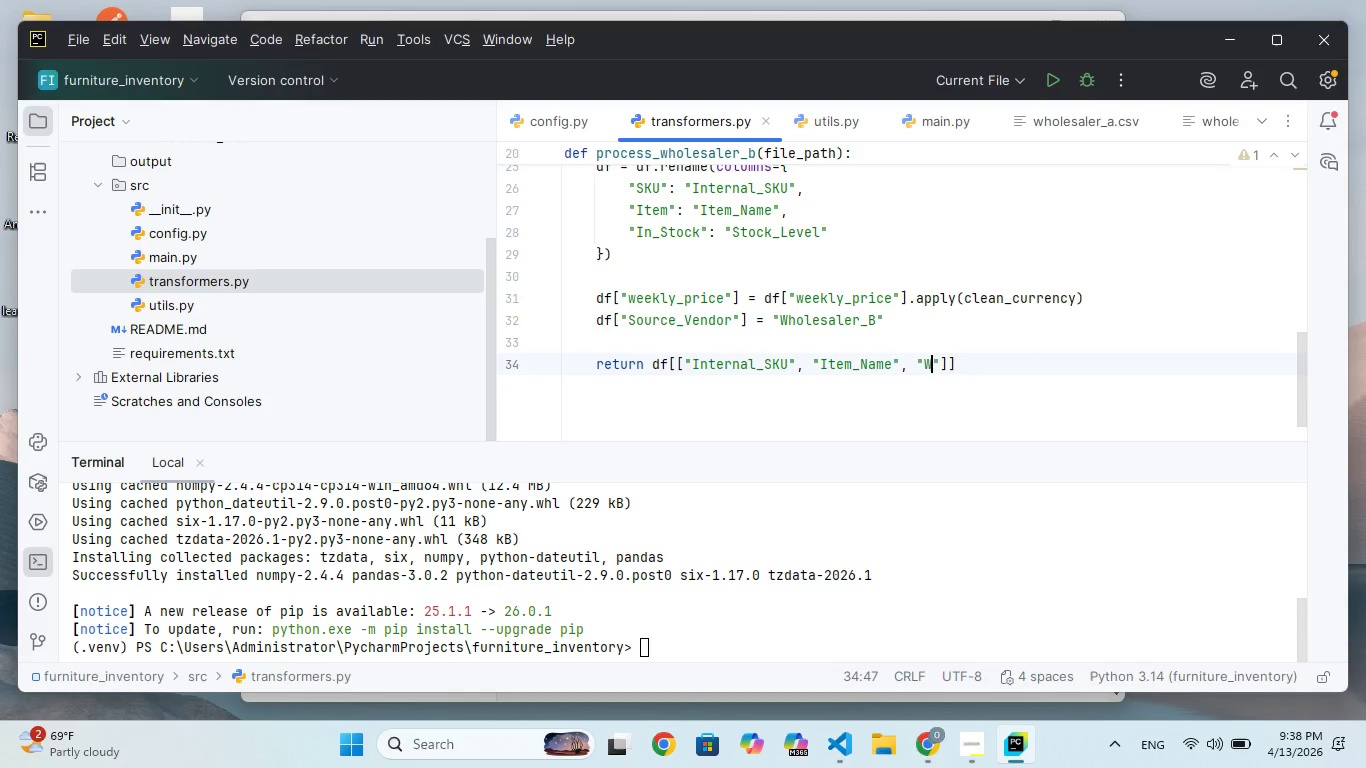 
key(CapsLock)
 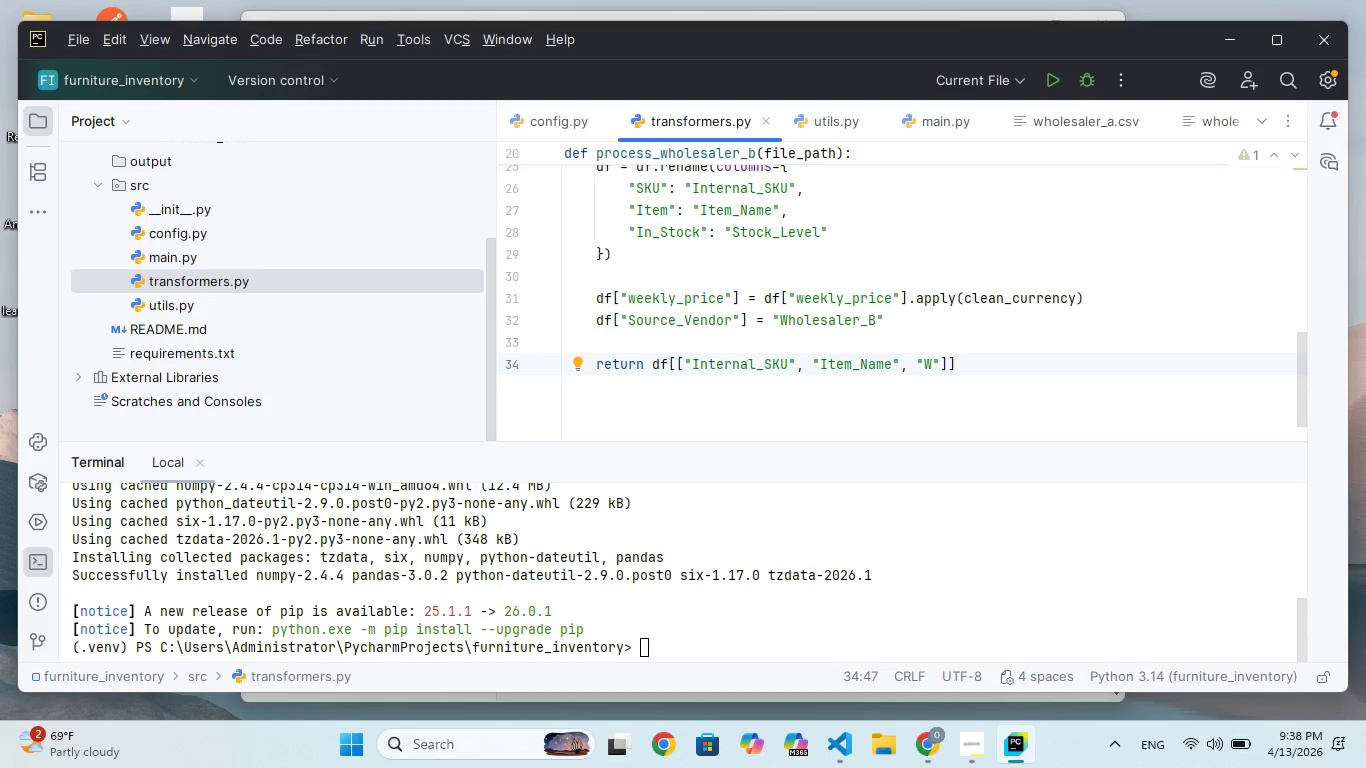 
type(eekly_Price)
 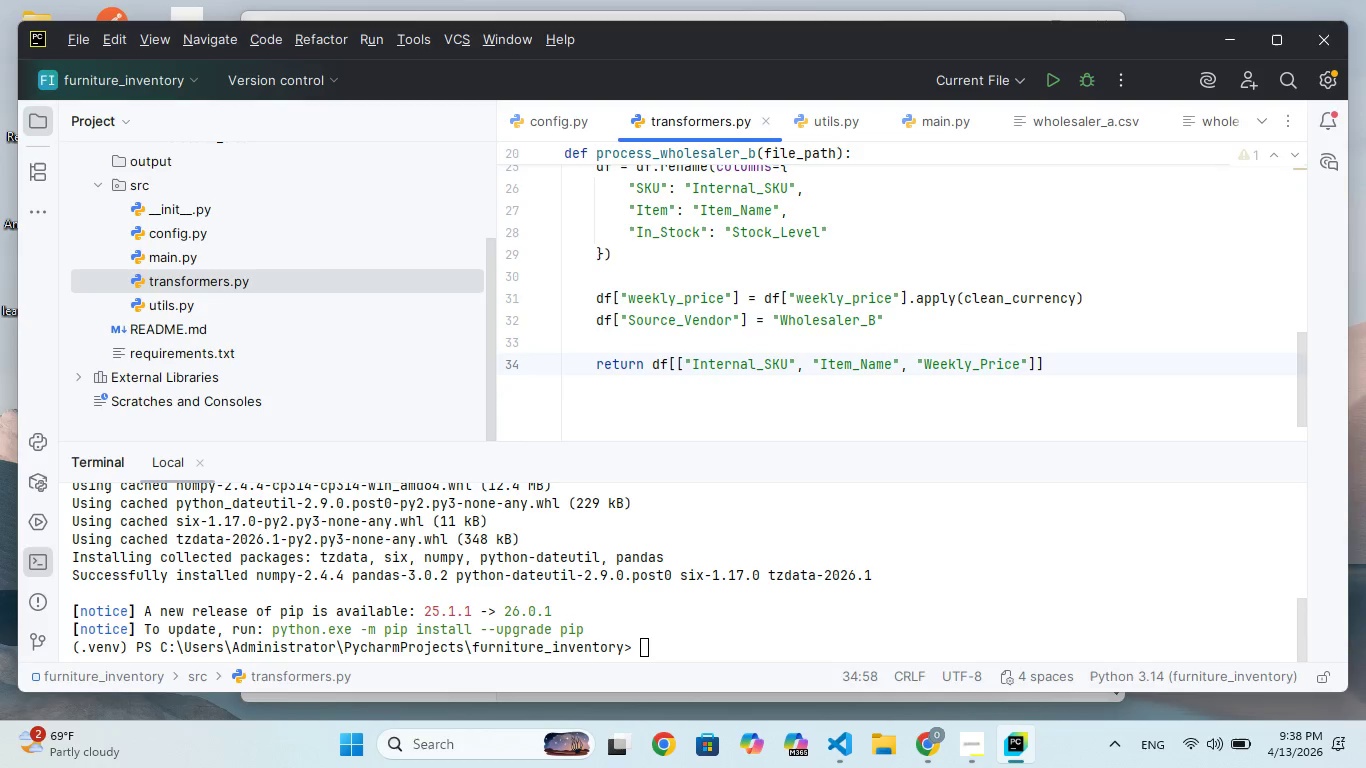 
key(ArrowRight)
 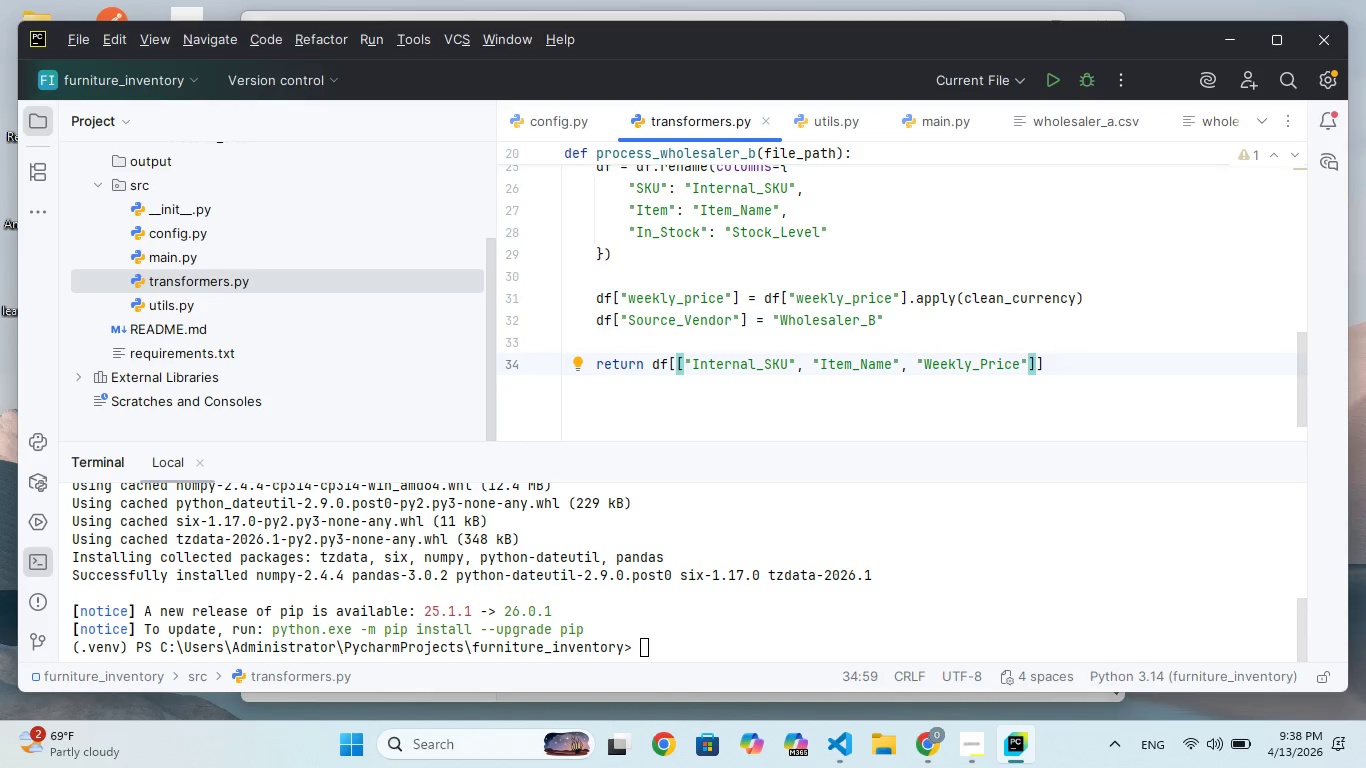 
key(Comma)
 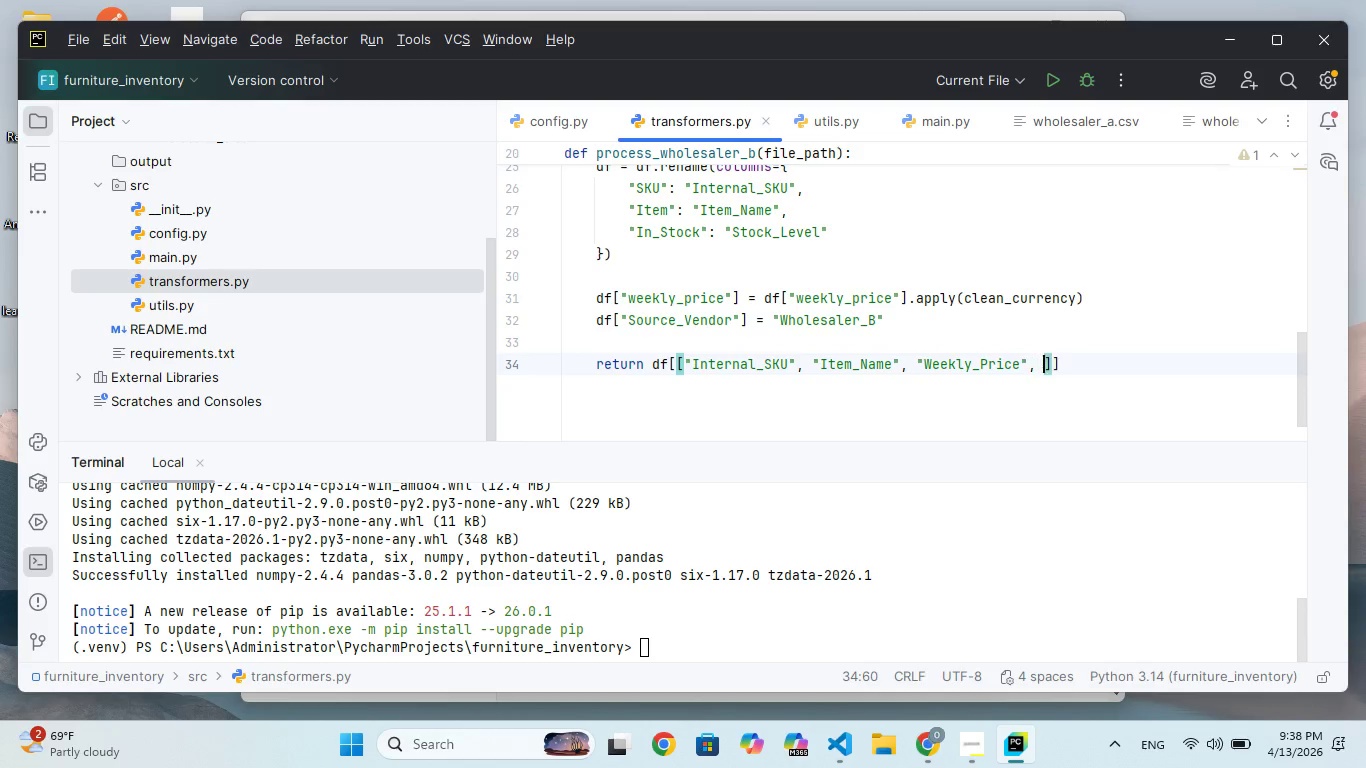 
hold_key(key=Space, duration=0.31)
 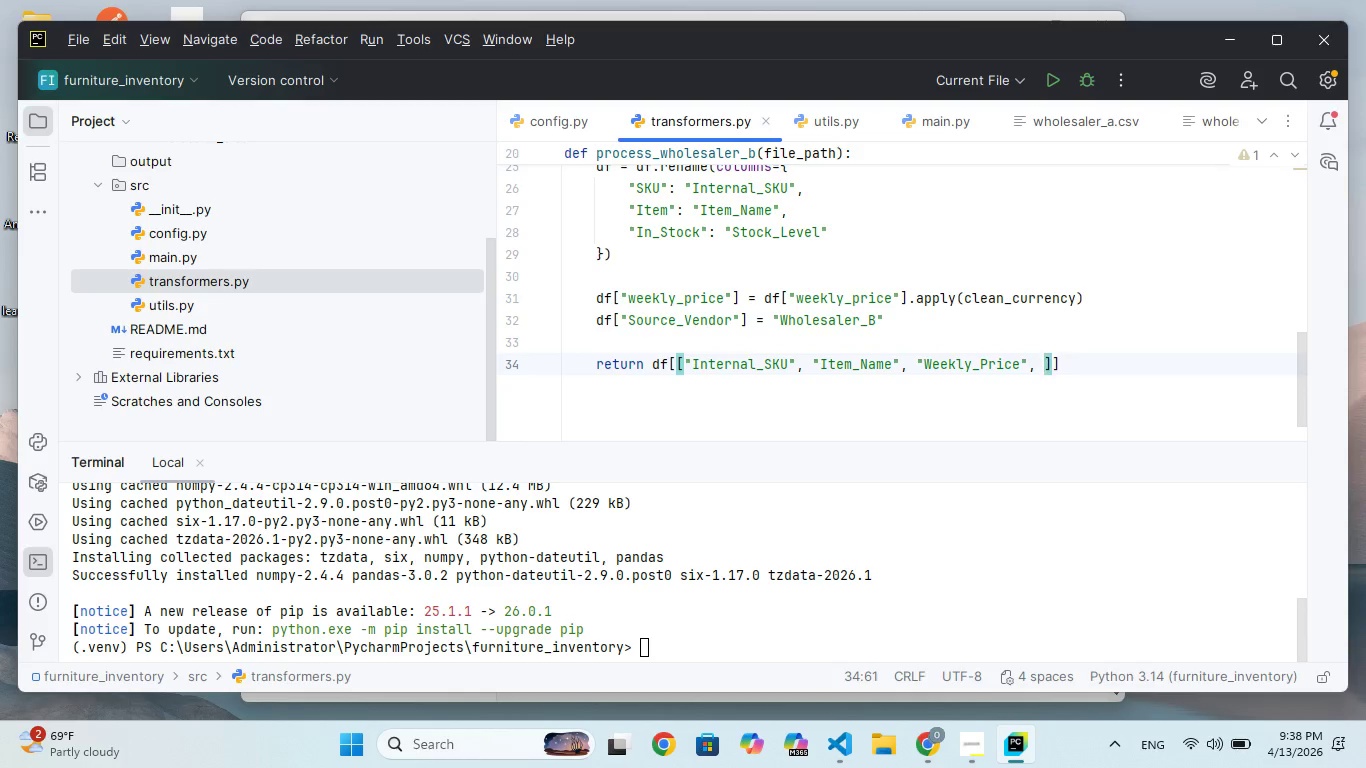 
key(Shift+Quote)
 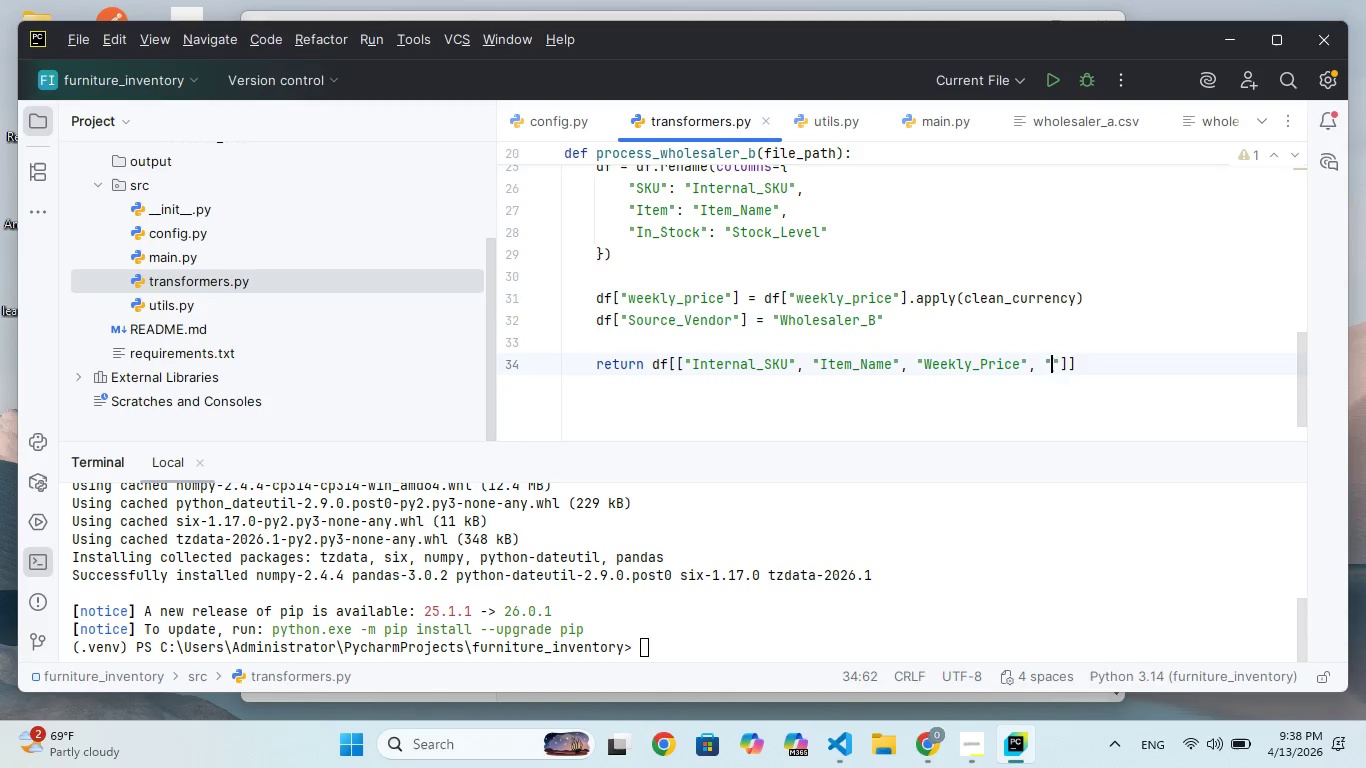 
key(Shift+Quote)
 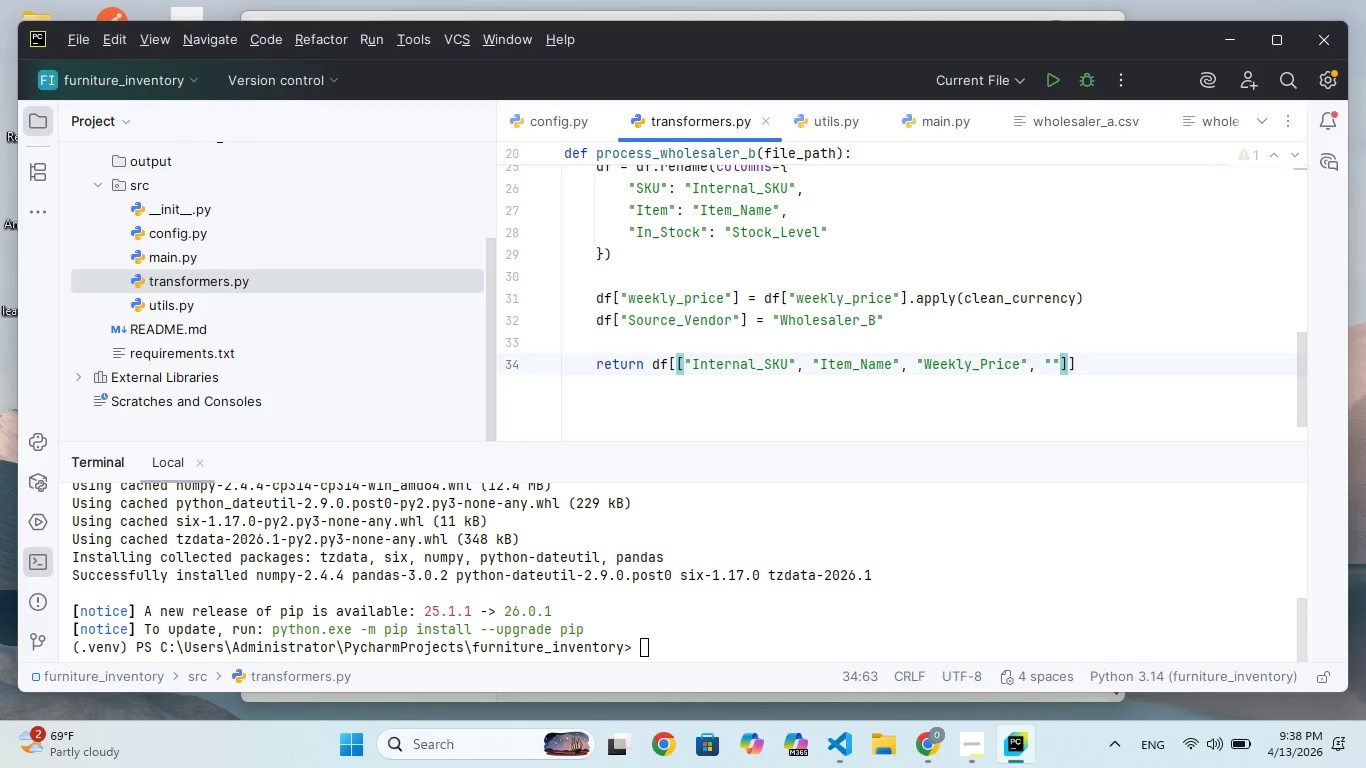 
key(ArrowLeft)
 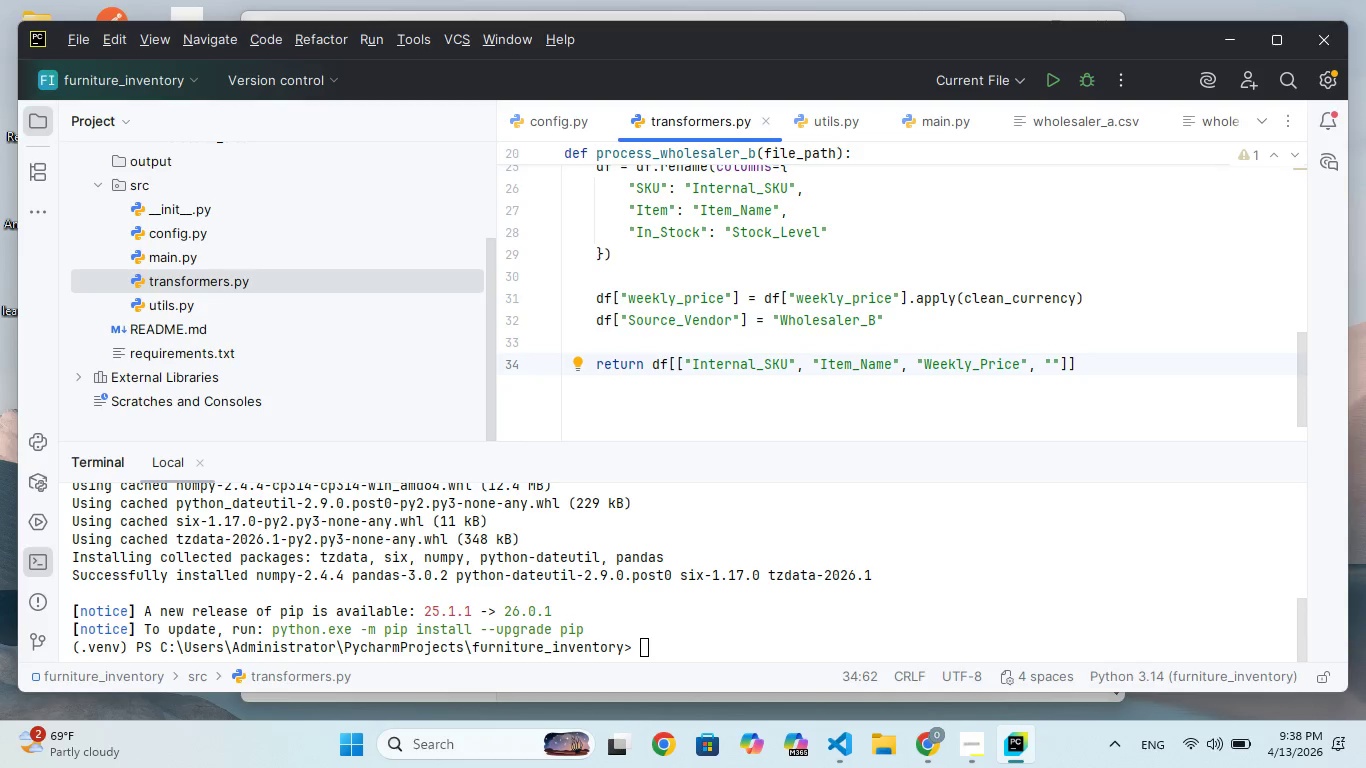 
type(Stock)
 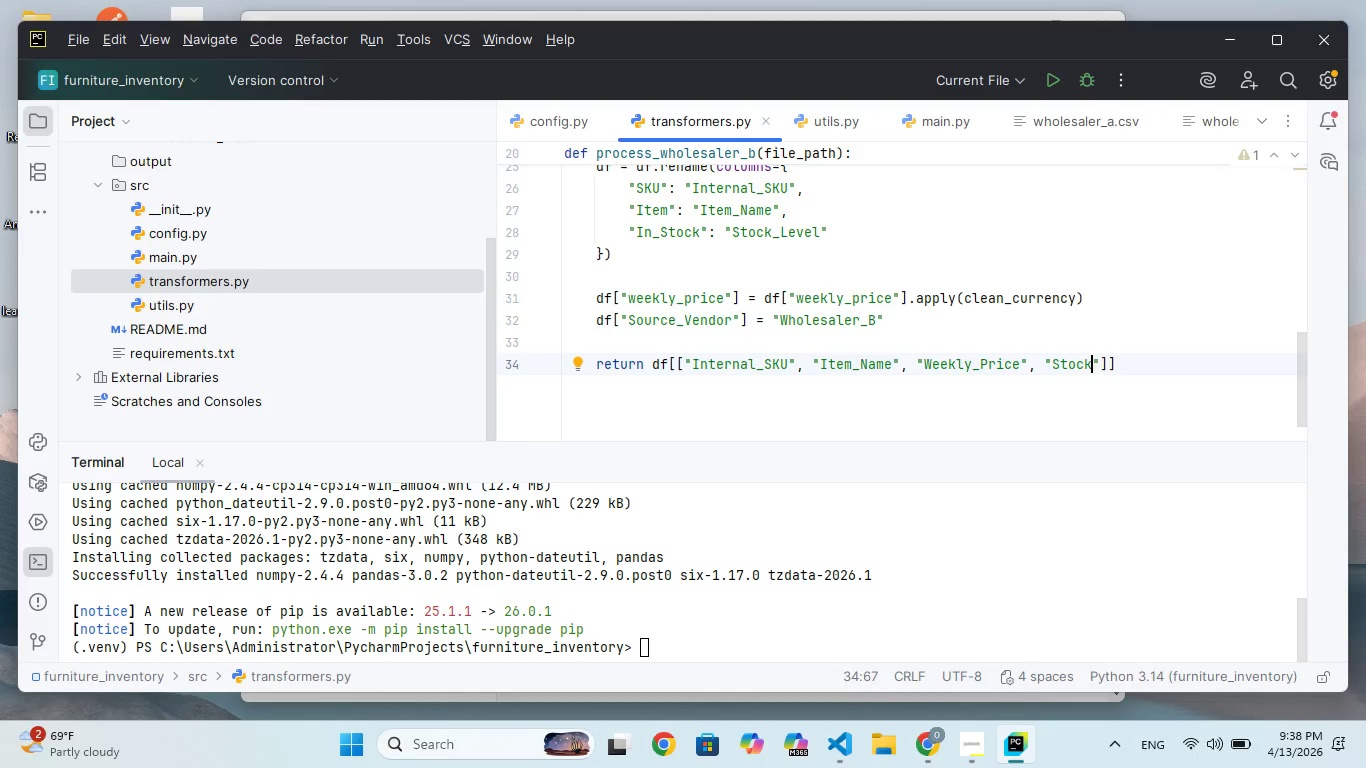 
type(_Level)
 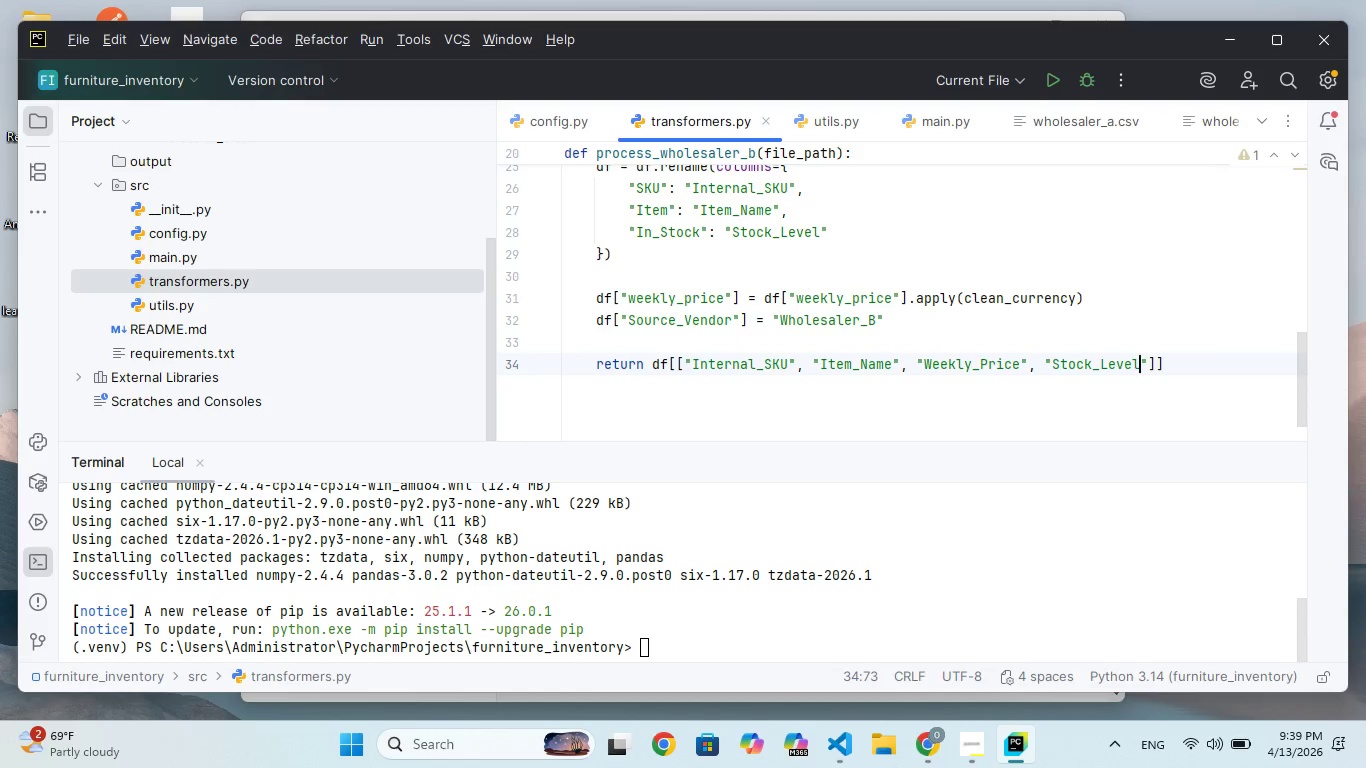 
key(ArrowRight)
 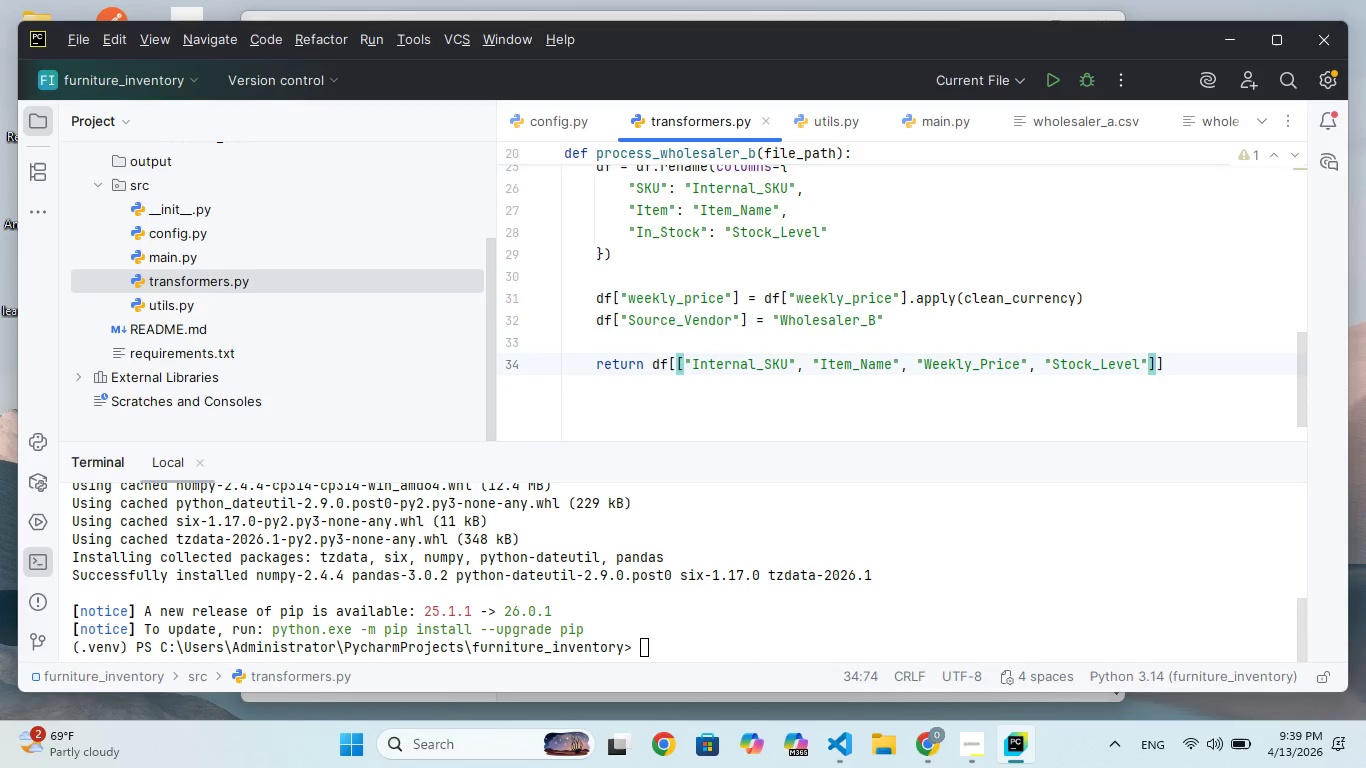 
key(Comma)
 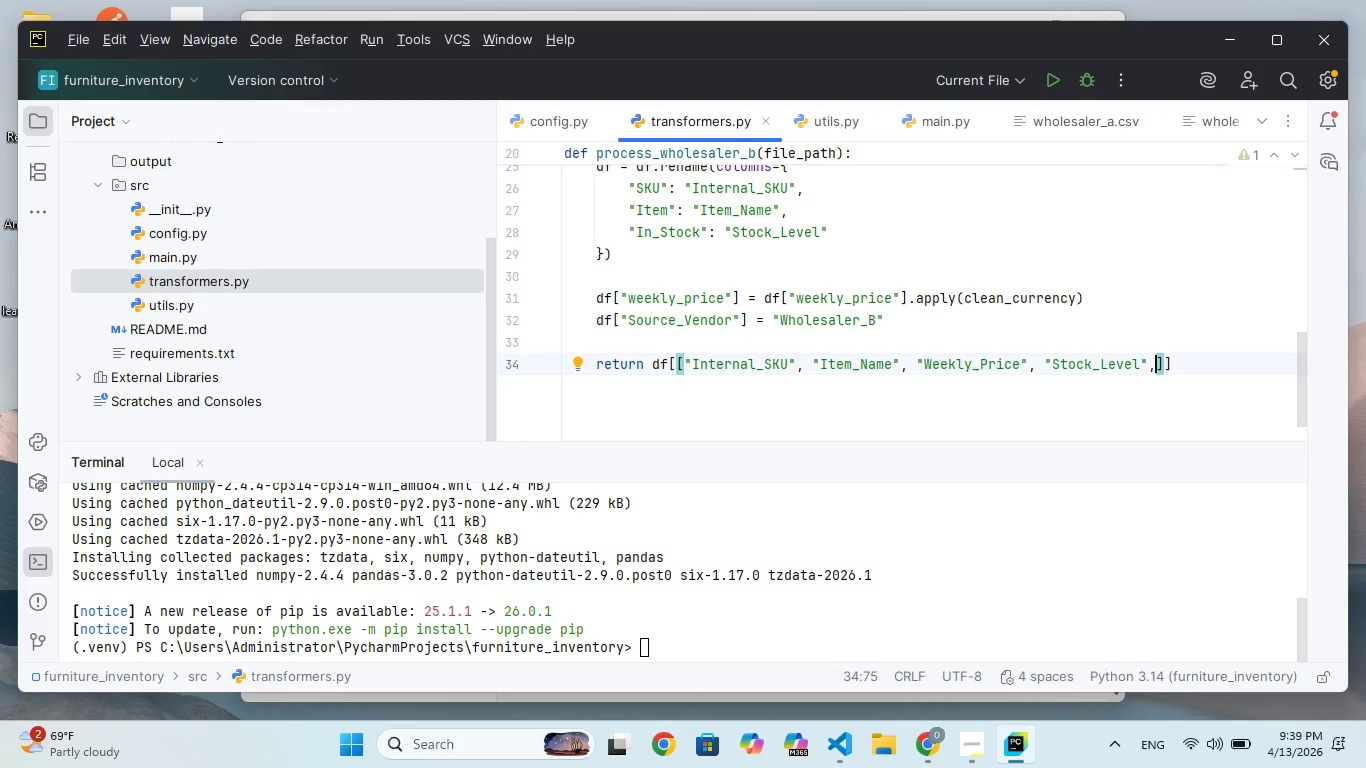 
key(Shift+Quote)
 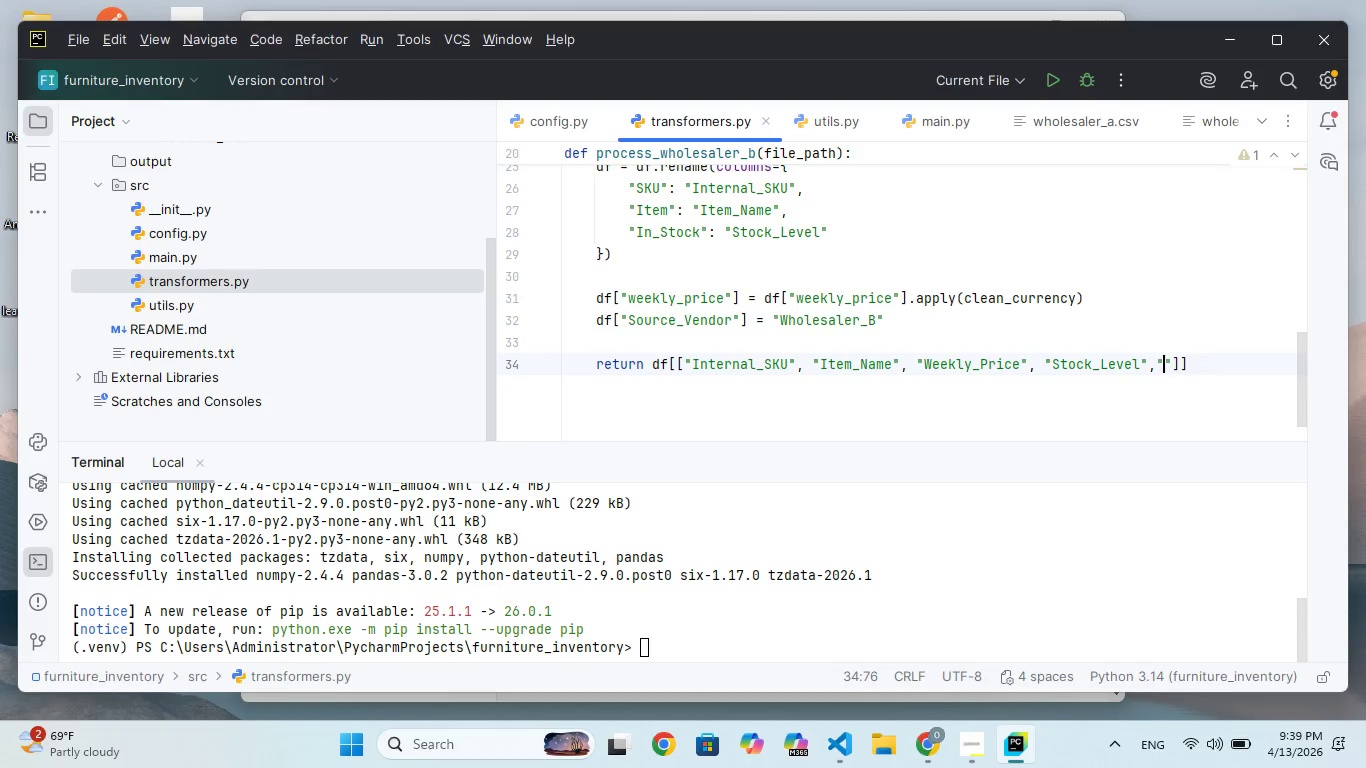 
key(Shift+Quote)
 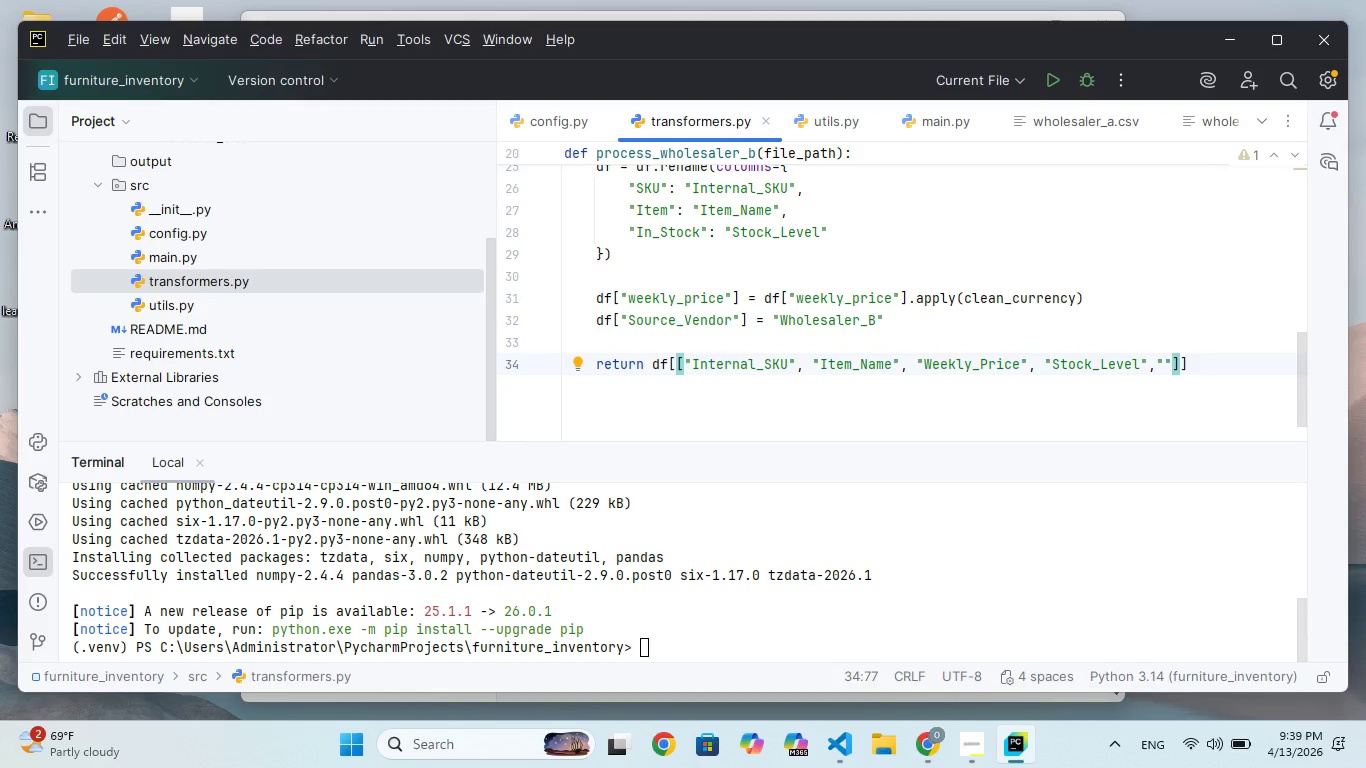 
wait(5.02)
 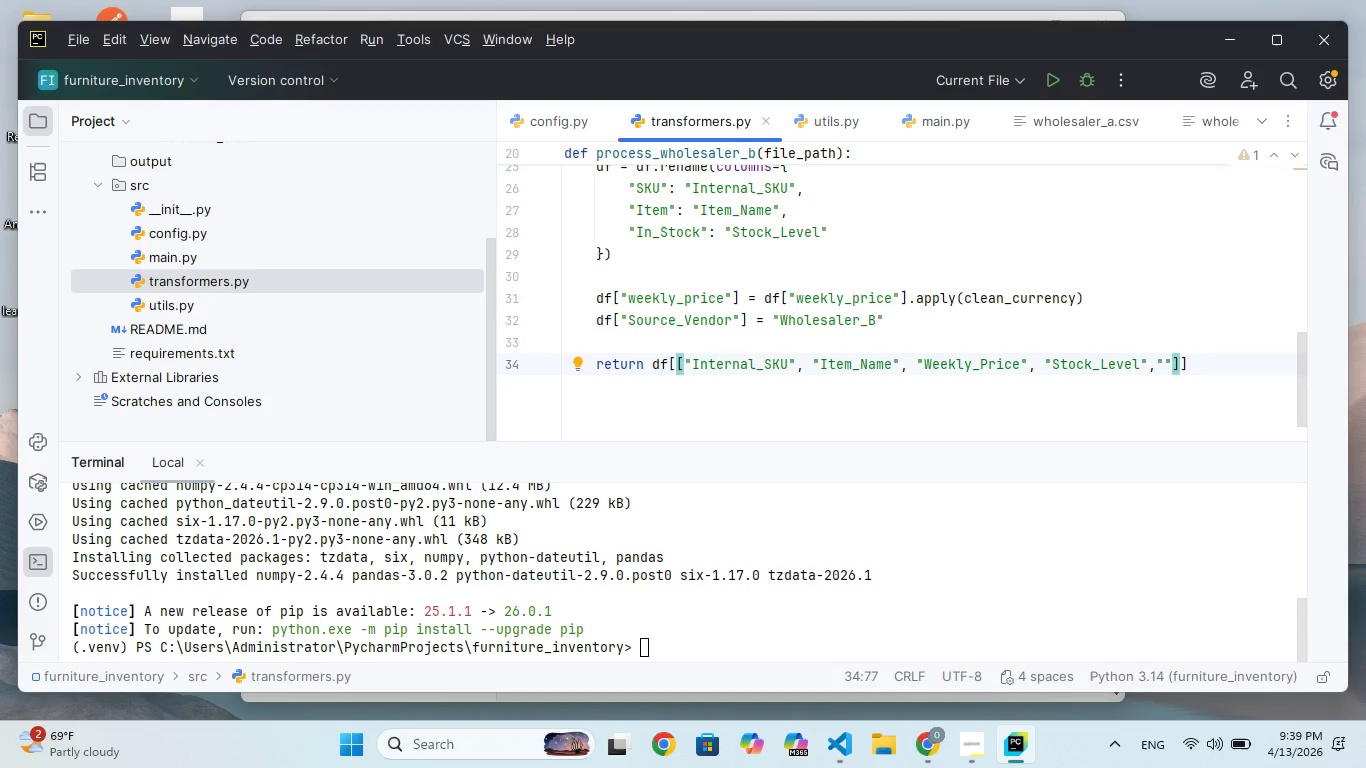 
key(ArrowLeft)
 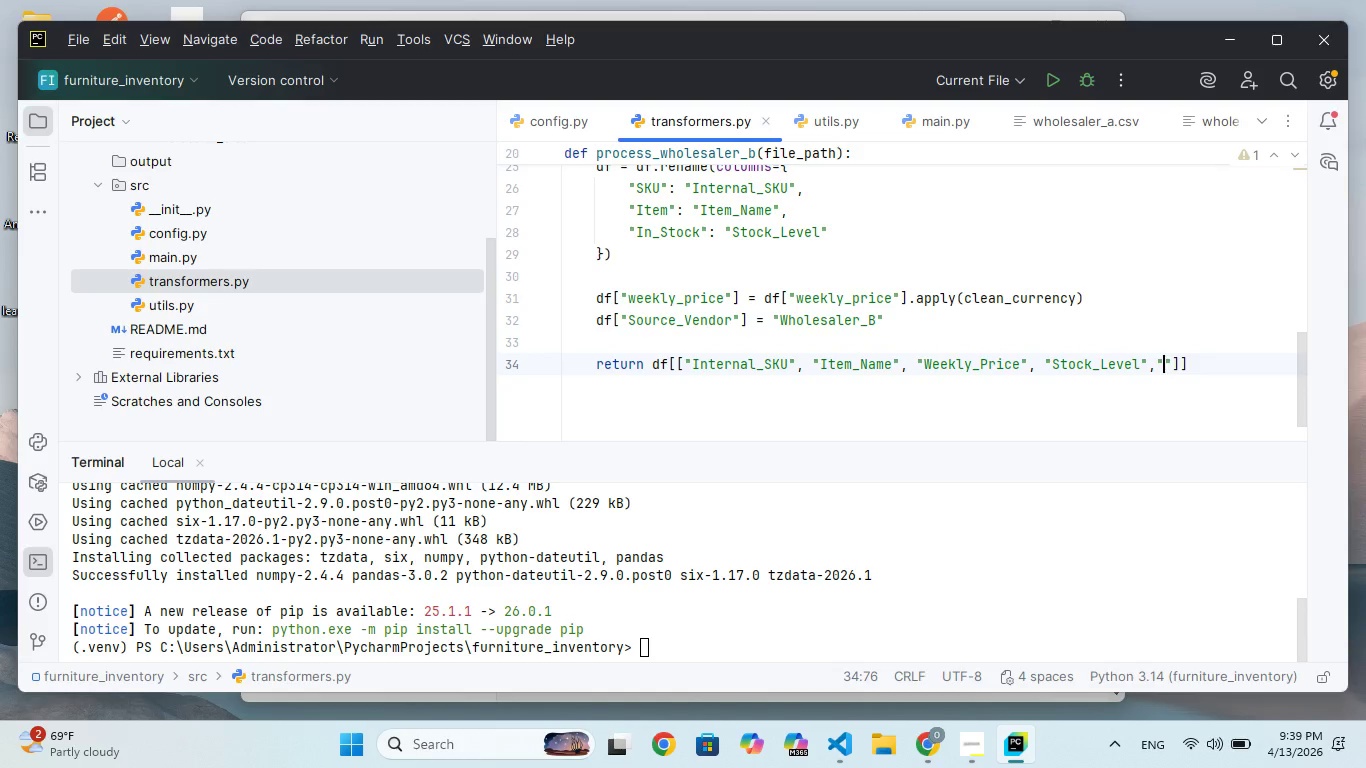 
type(Soue_Vendor)
 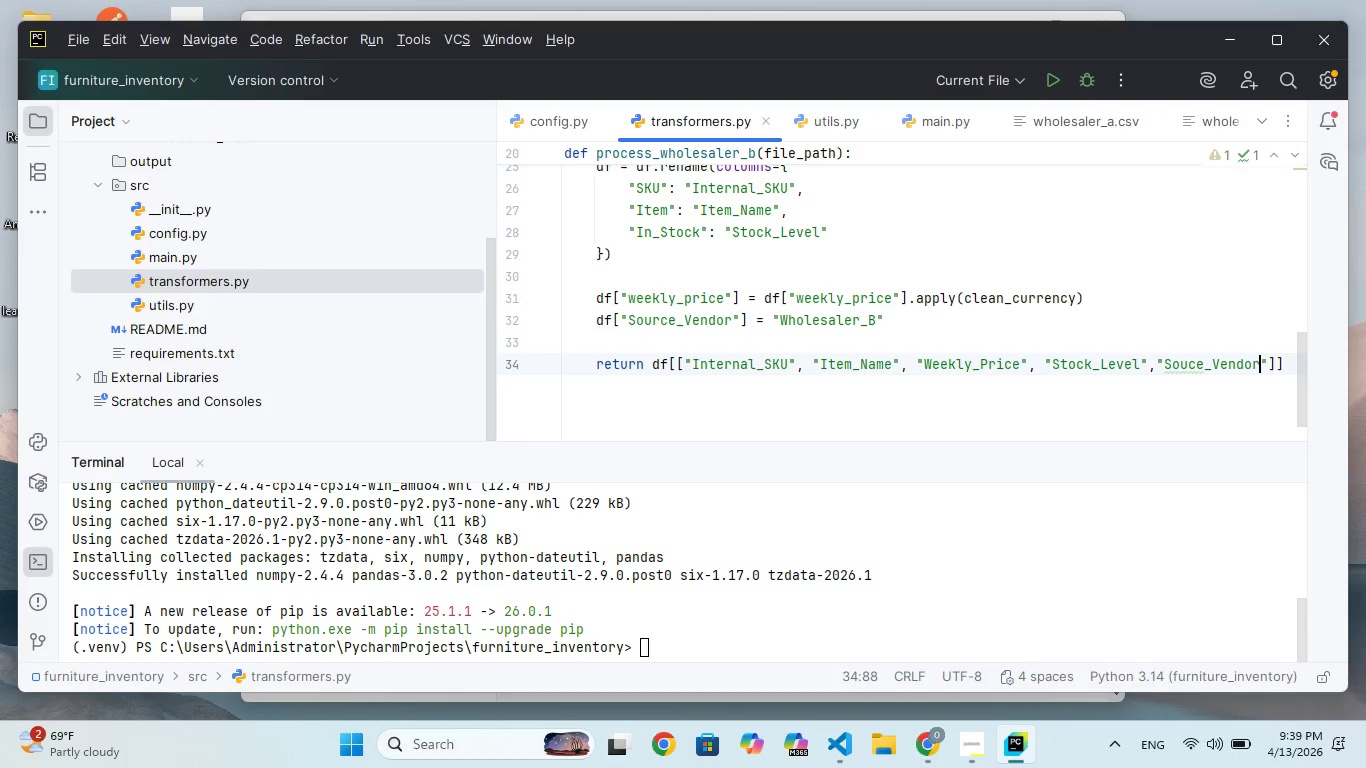 
hold_key(key=C, duration=0.34)
 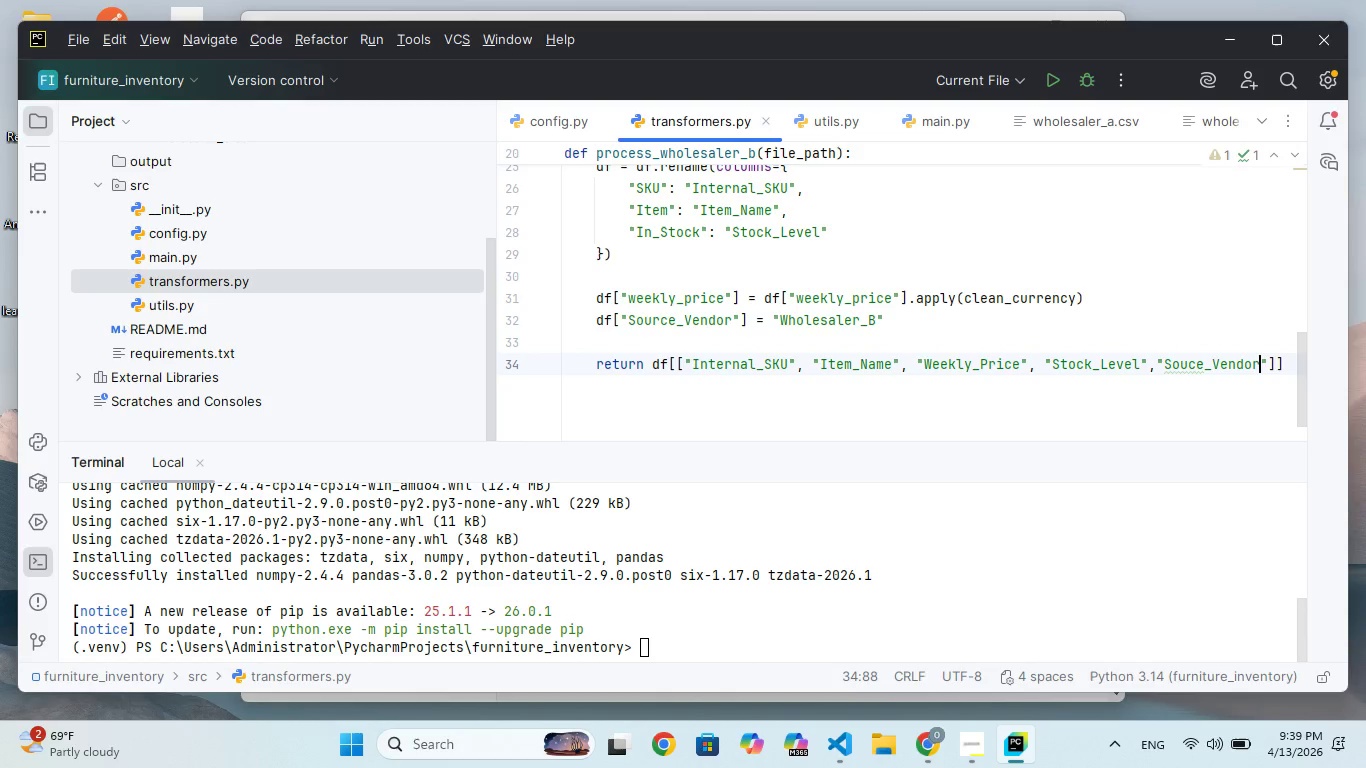 
key(ArrowRight)
 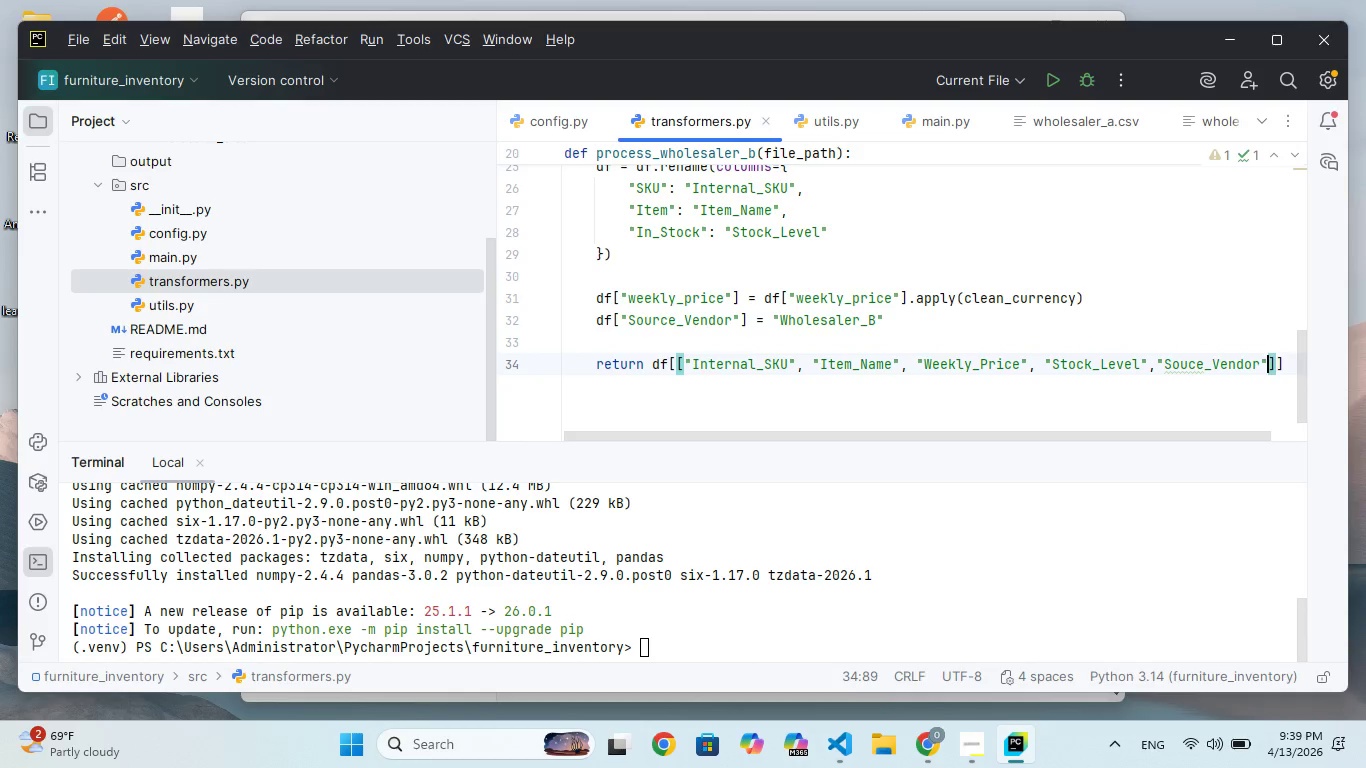 
key(ArrowRight)
 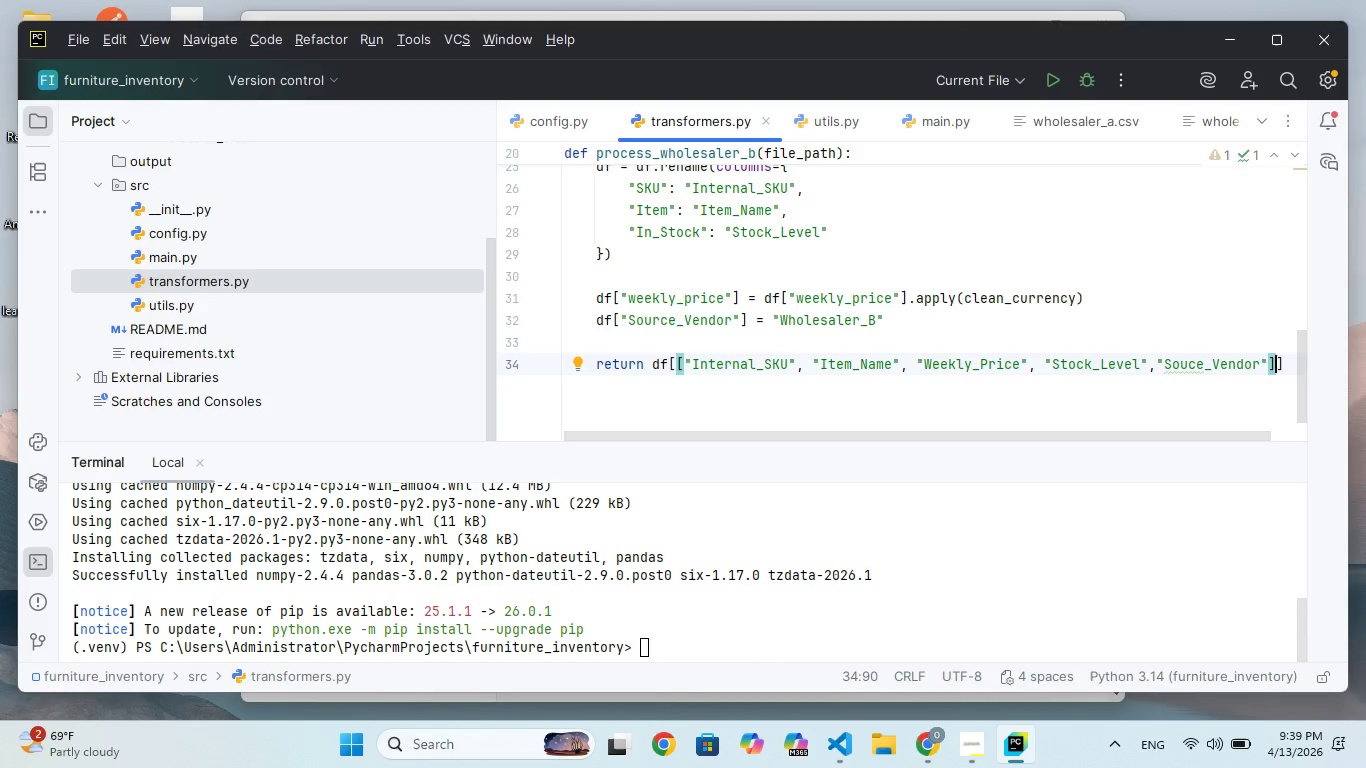 
hold_key(key=ArrowLeft, duration=0.72)
 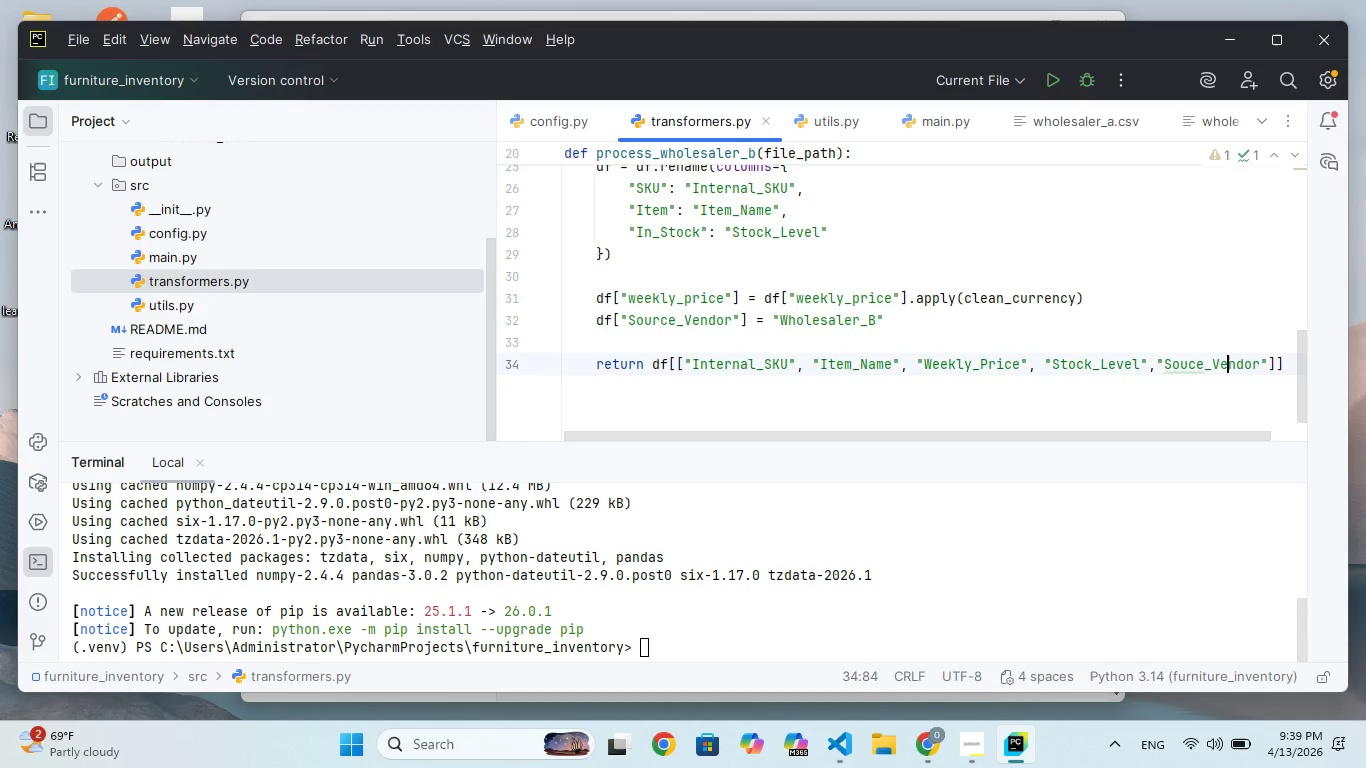 
key(ArrowLeft)
 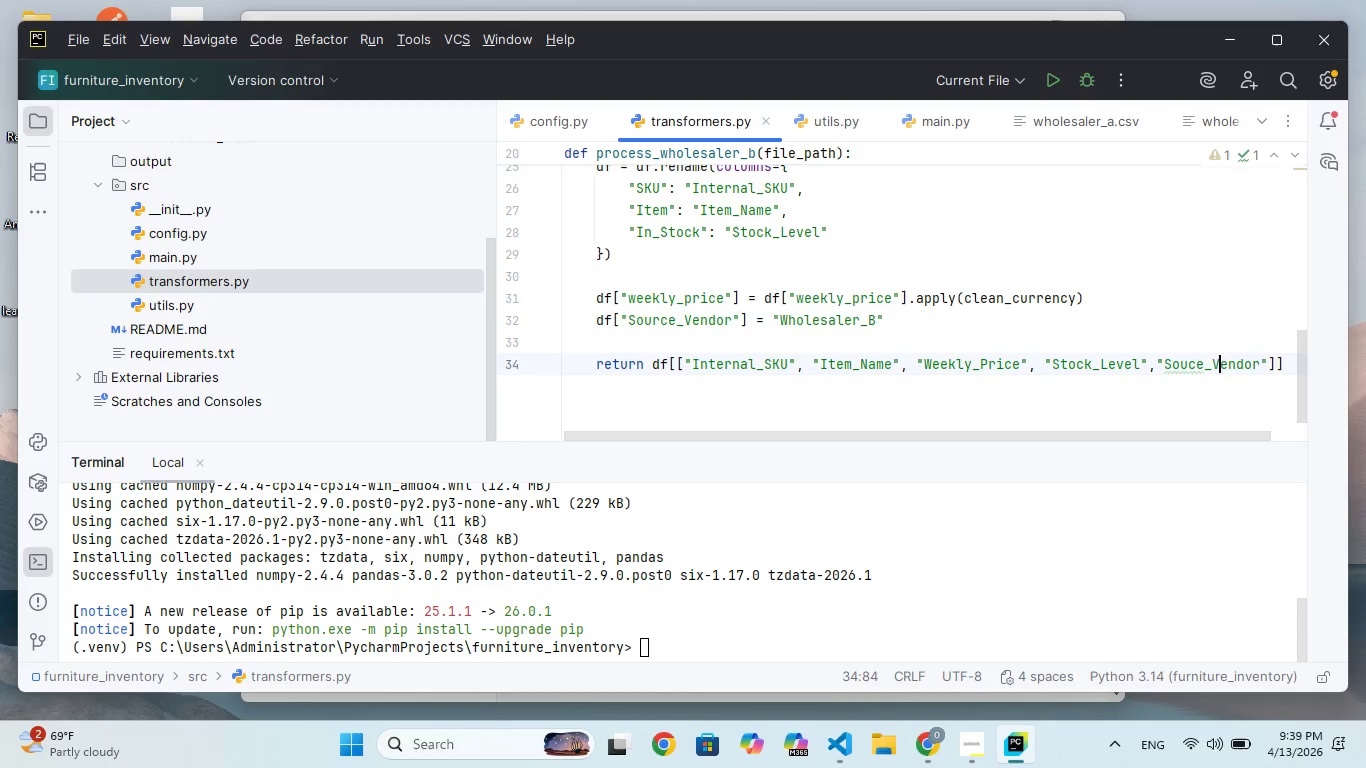 
key(ArrowLeft)
 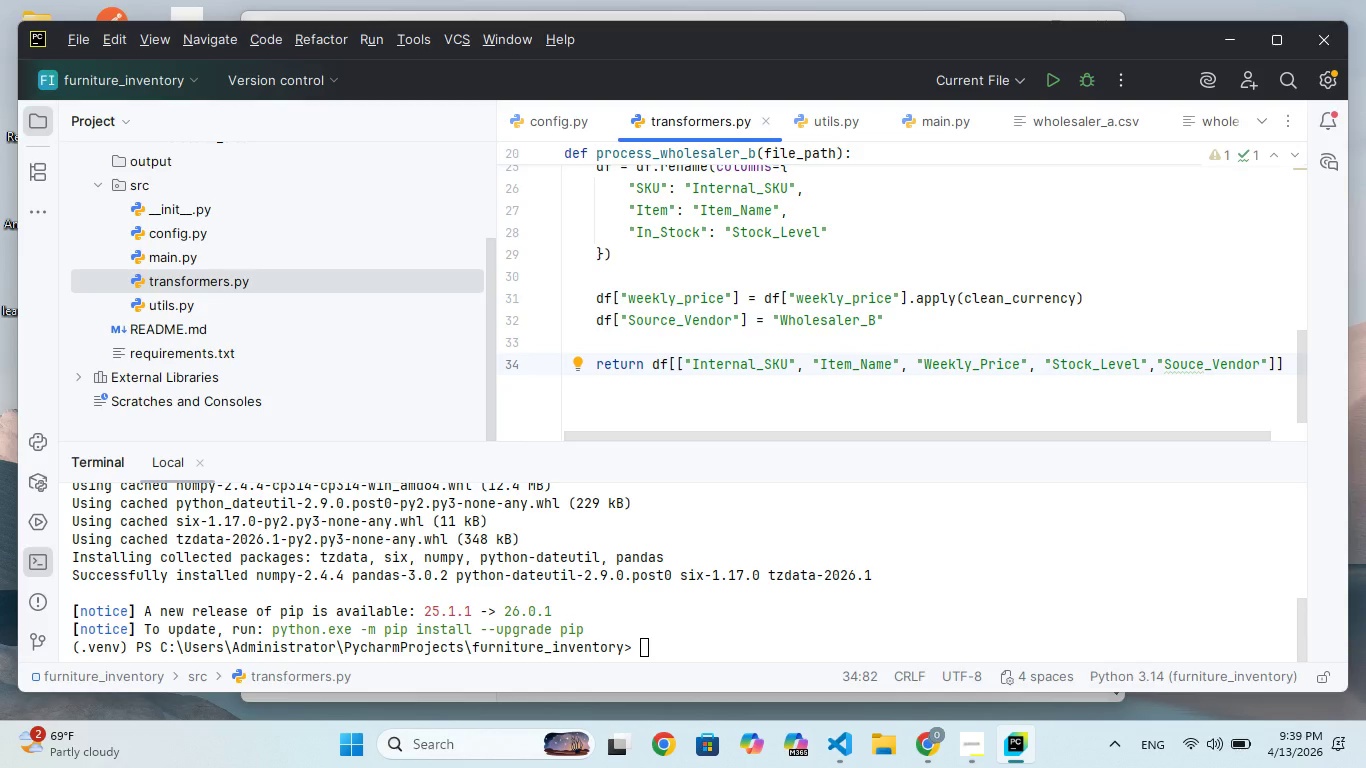 
key(ArrowLeft)
 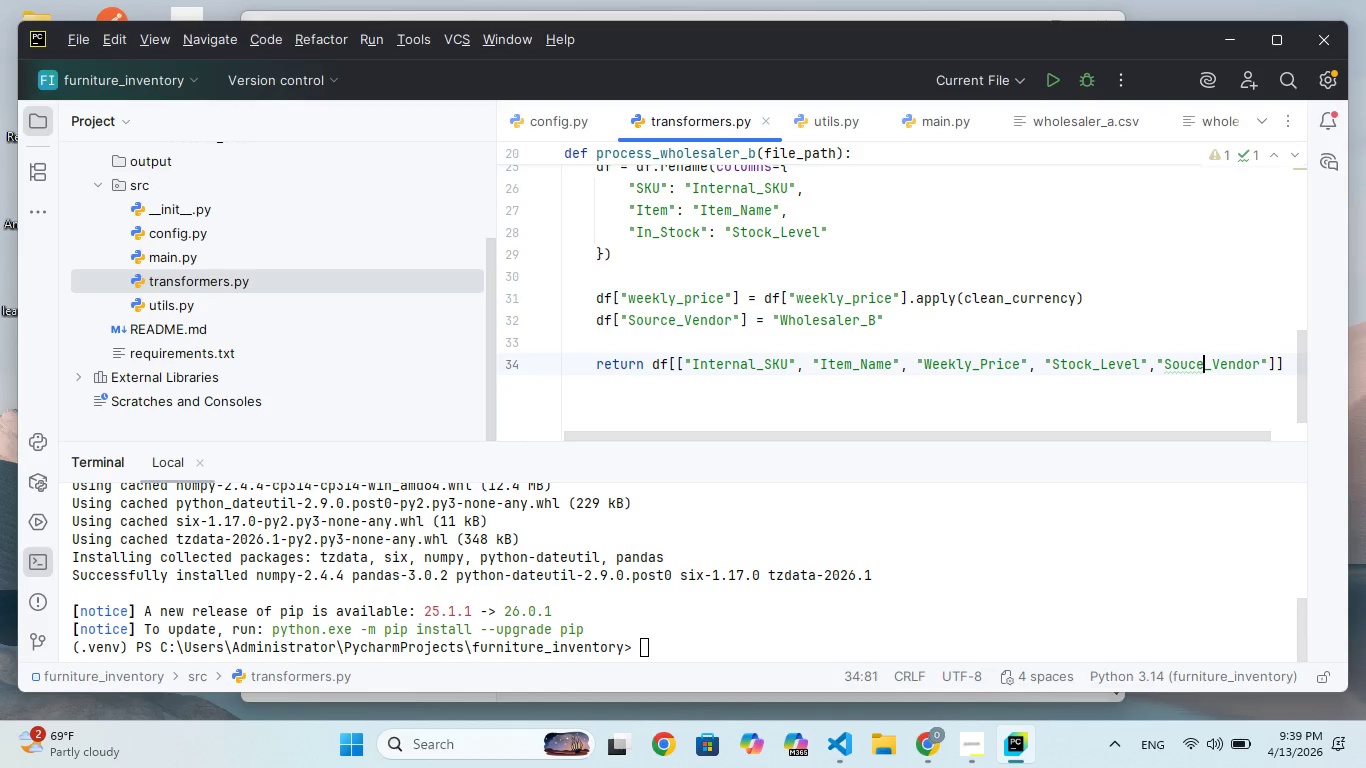 
key(ArrowLeft)
 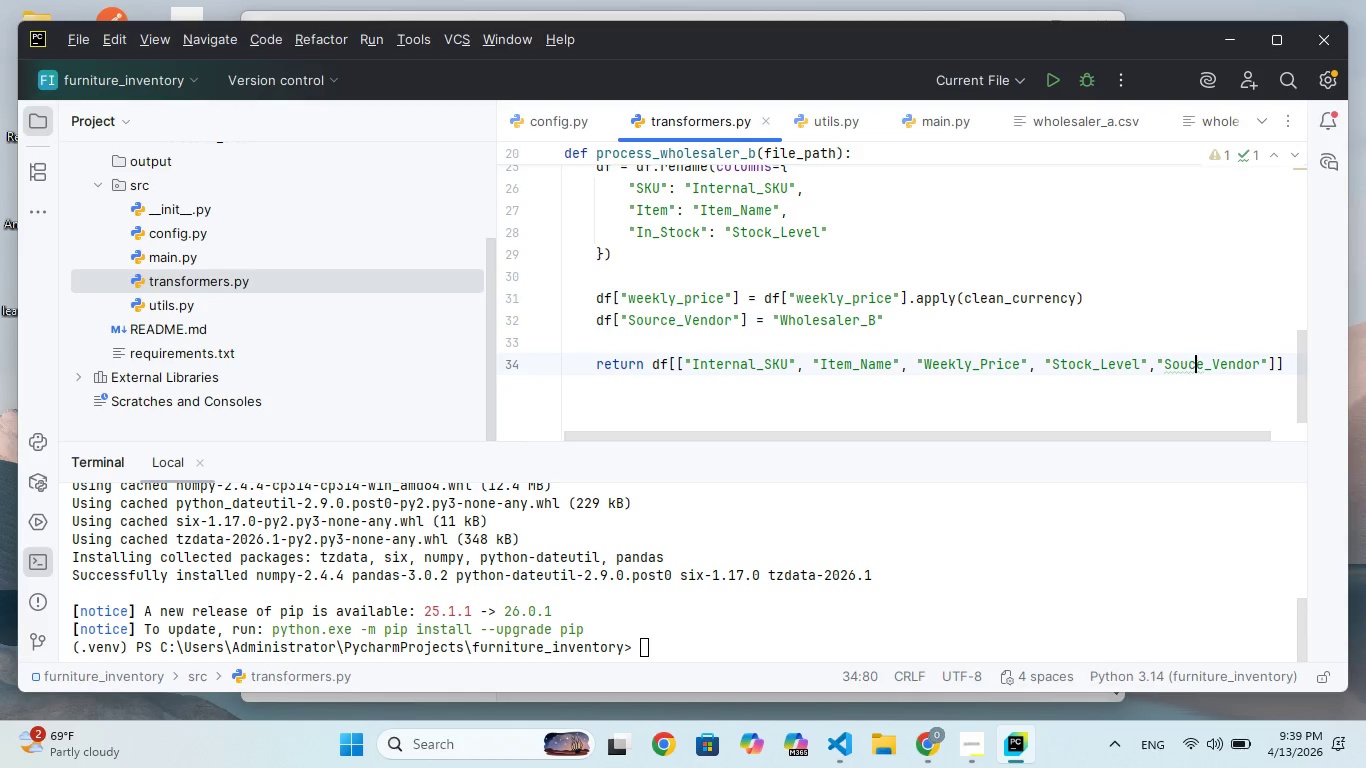 
key(ArrowLeft)
 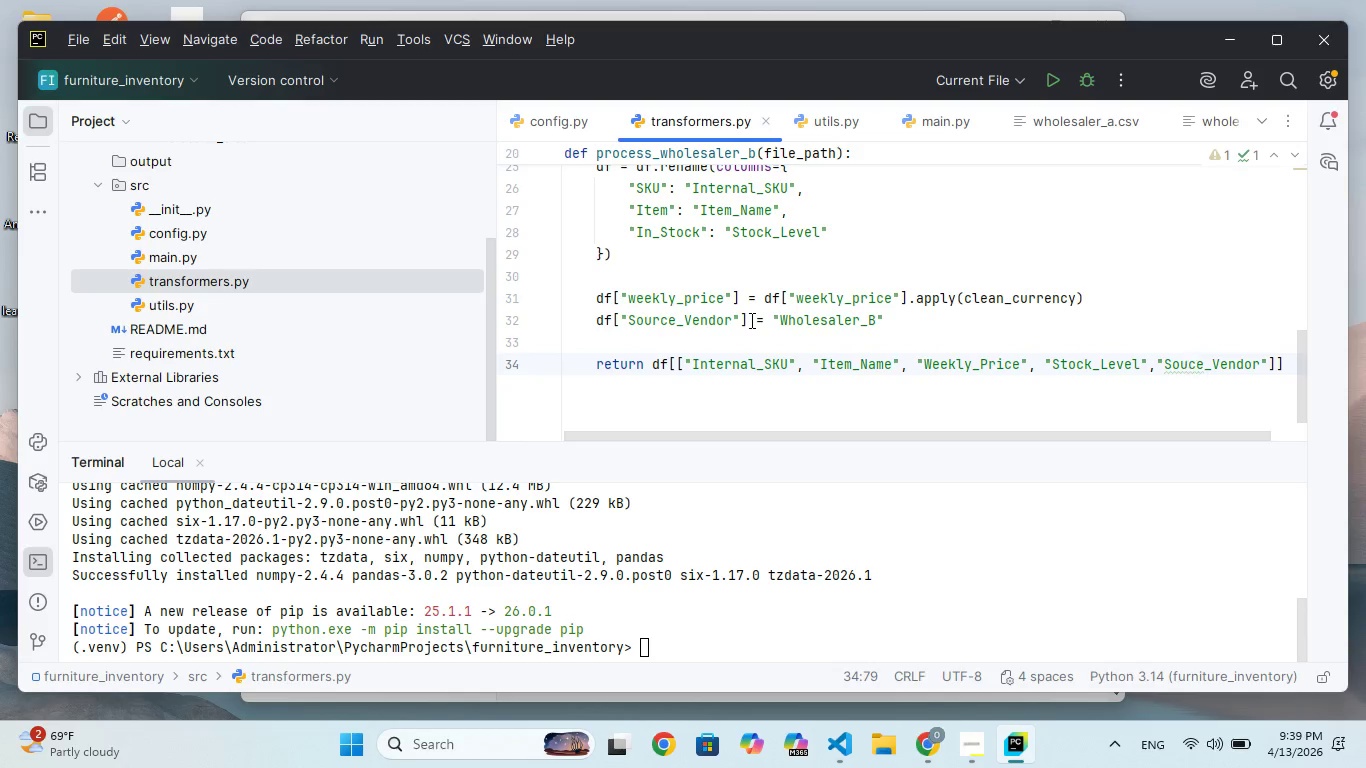 
key(R)
 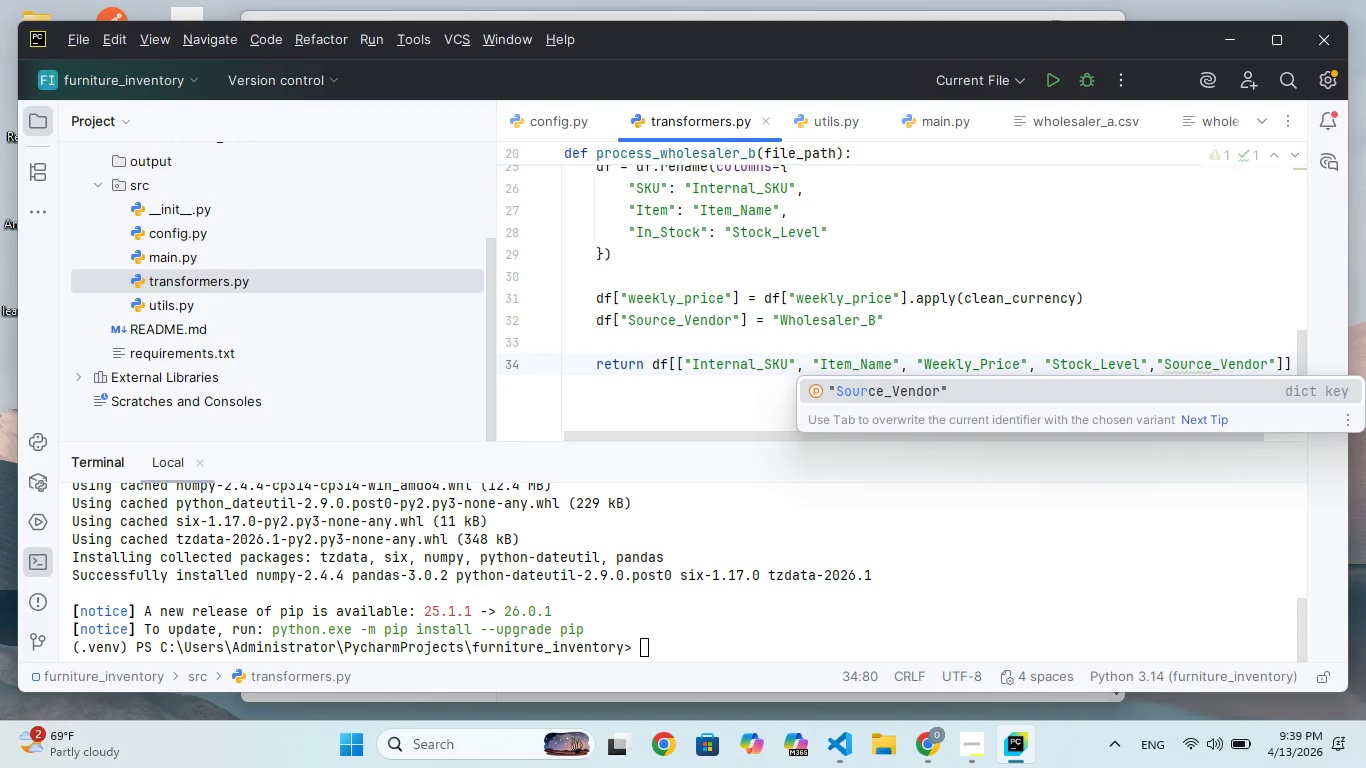 
hold_key(key=ArrowRight, duration=0.98)
 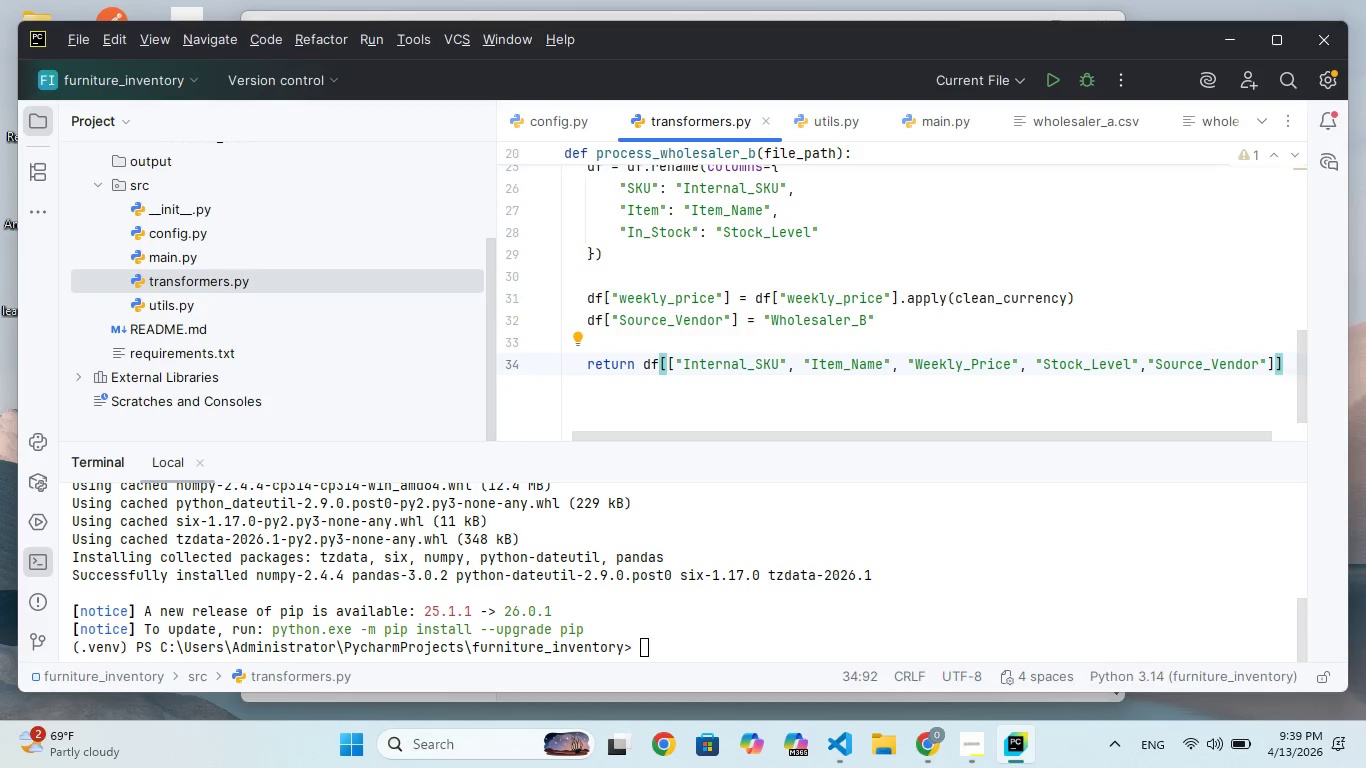 
key(Enter)
 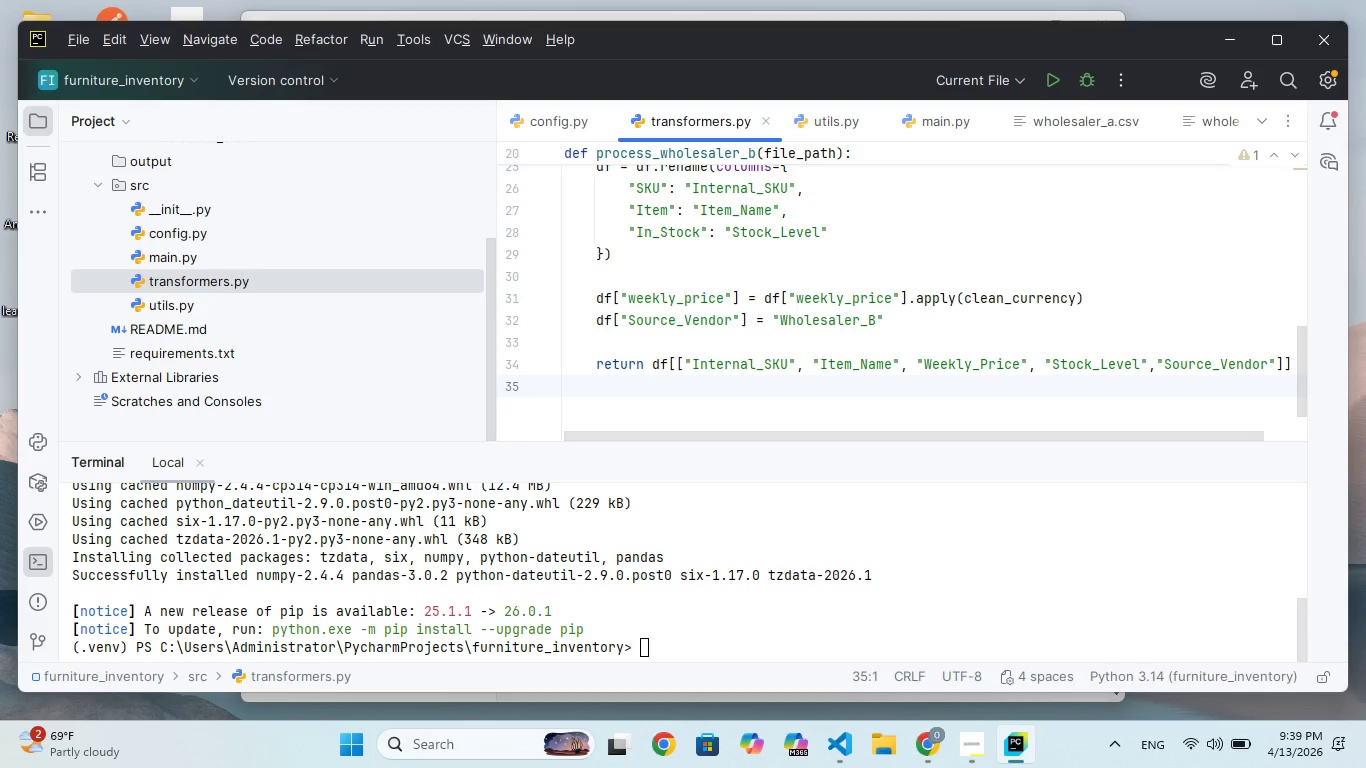 
wait(6.84)
 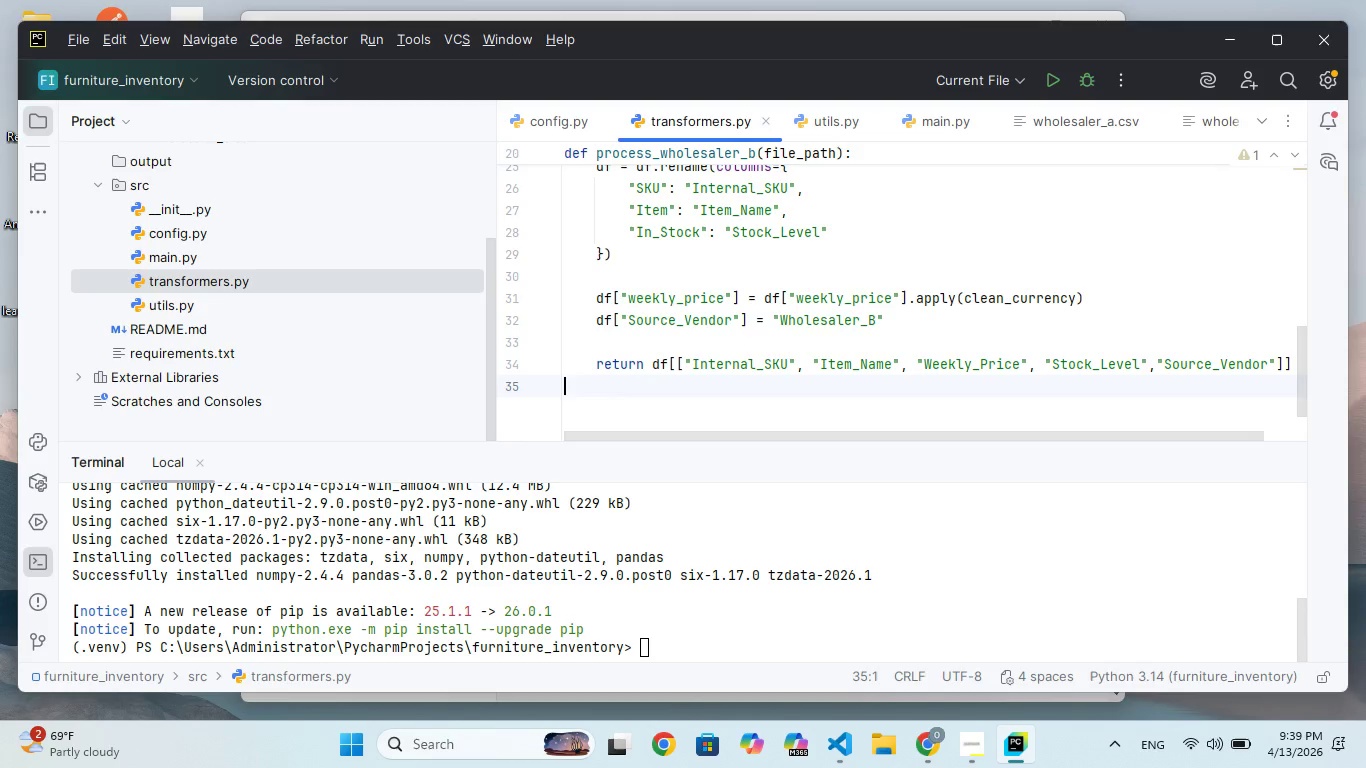 
key(Enter)
 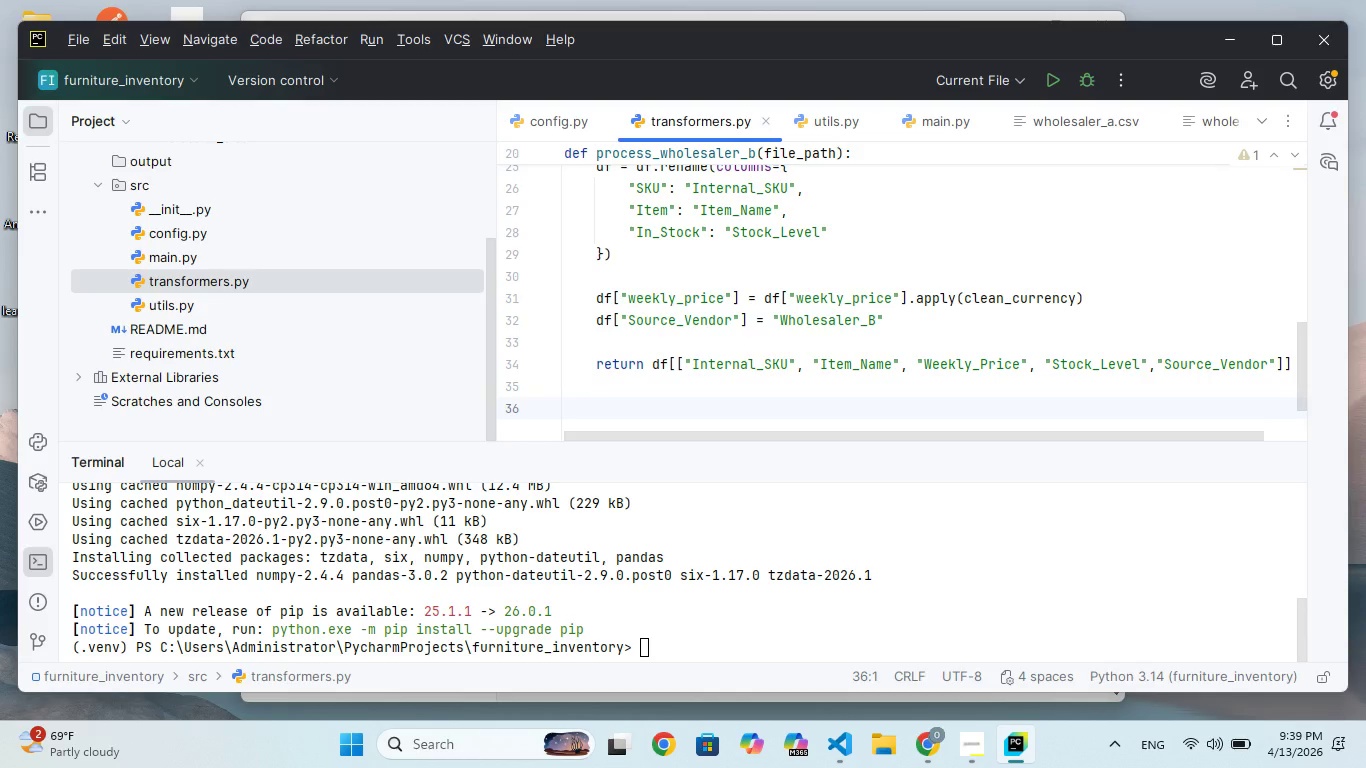 
type(def process_wholesaler)
 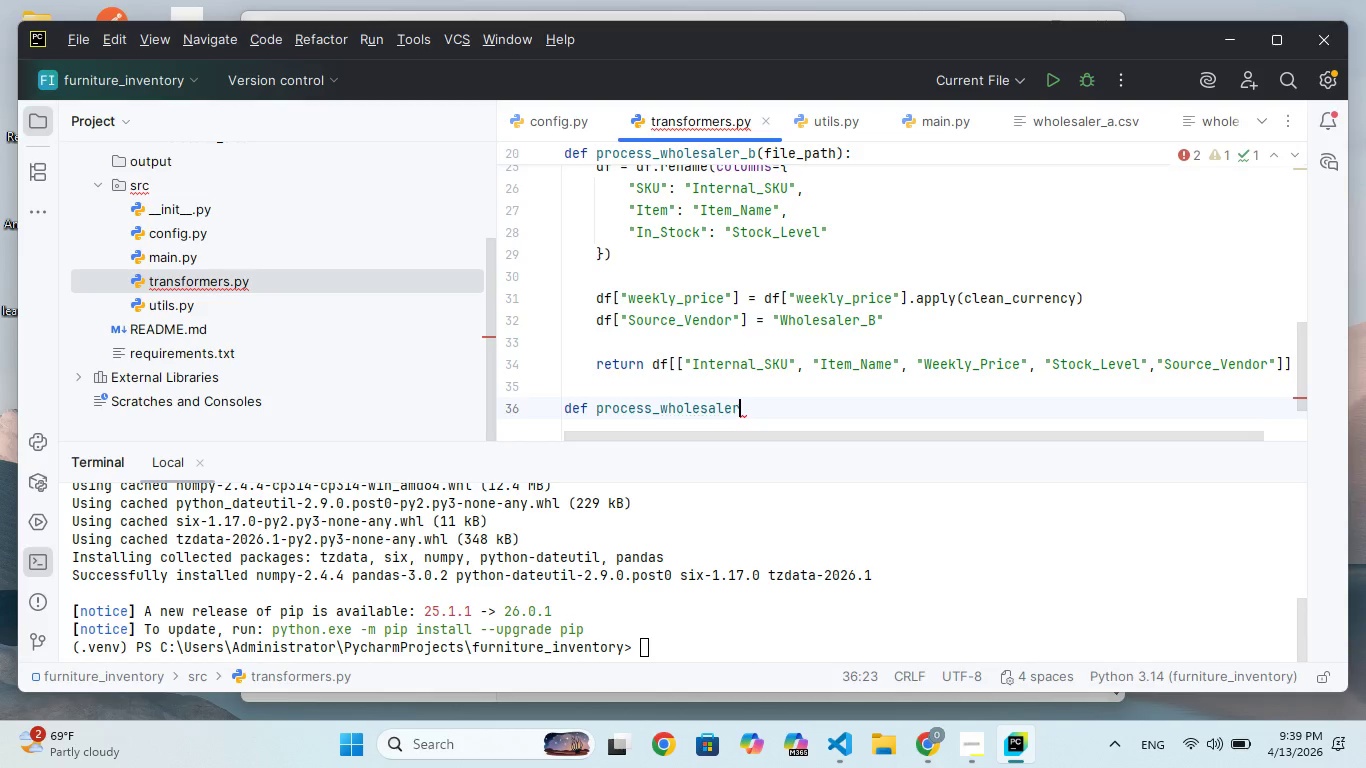 
type(_c(file_pah)
 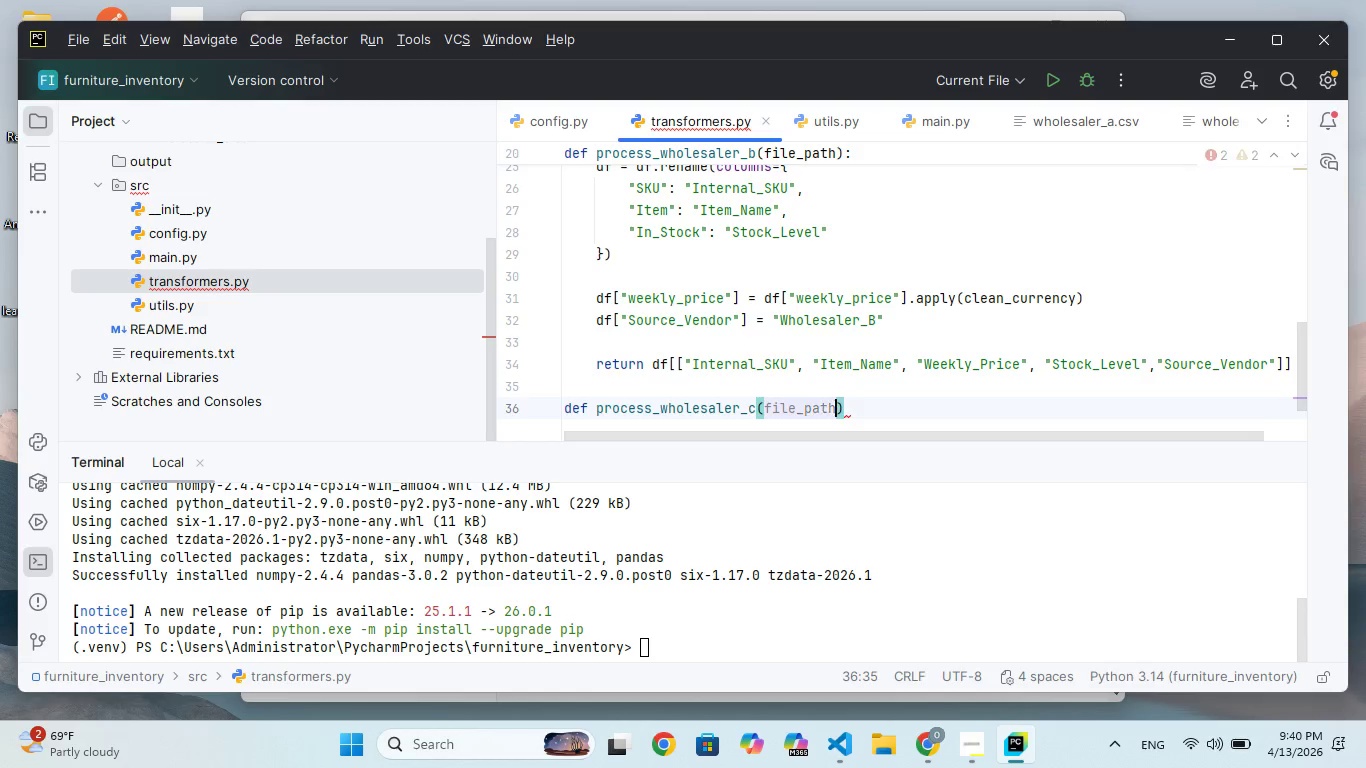 
 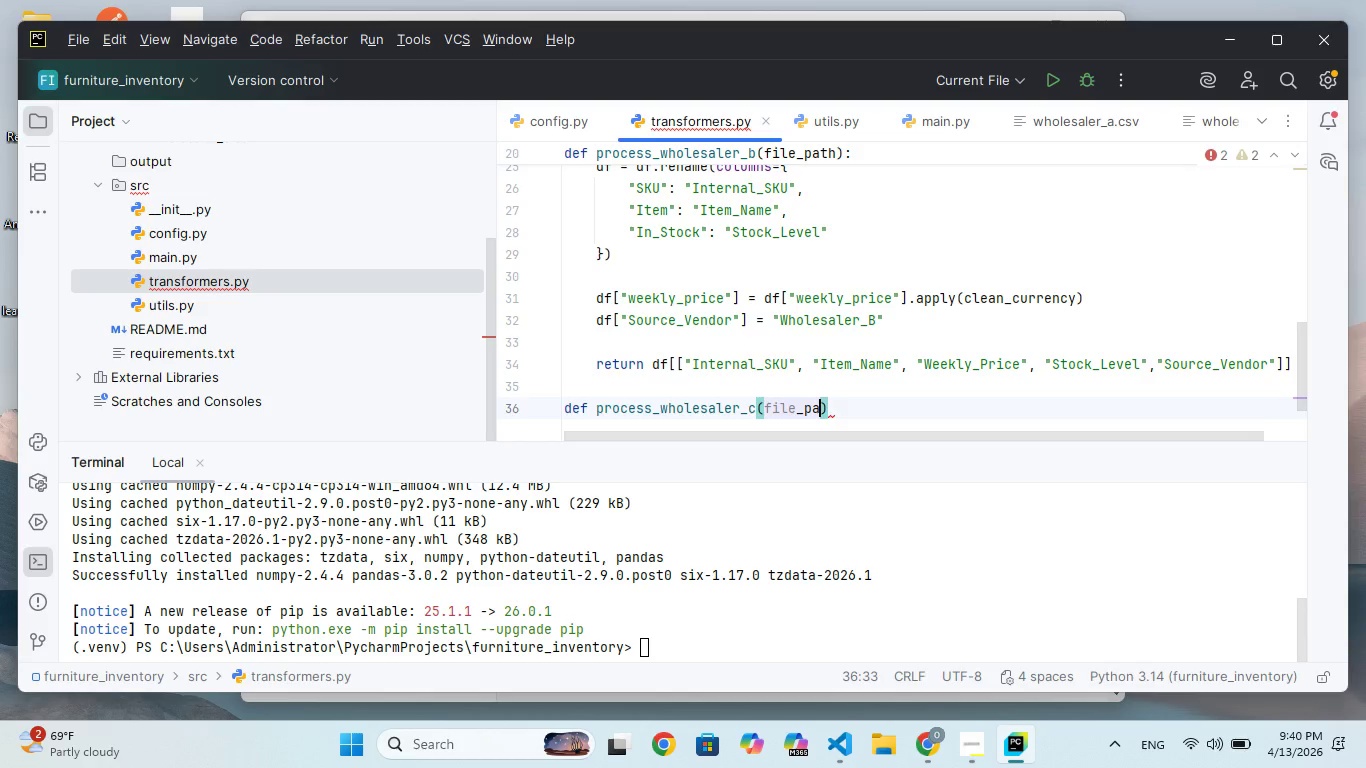 
hold_key(key=T, duration=0.33)
 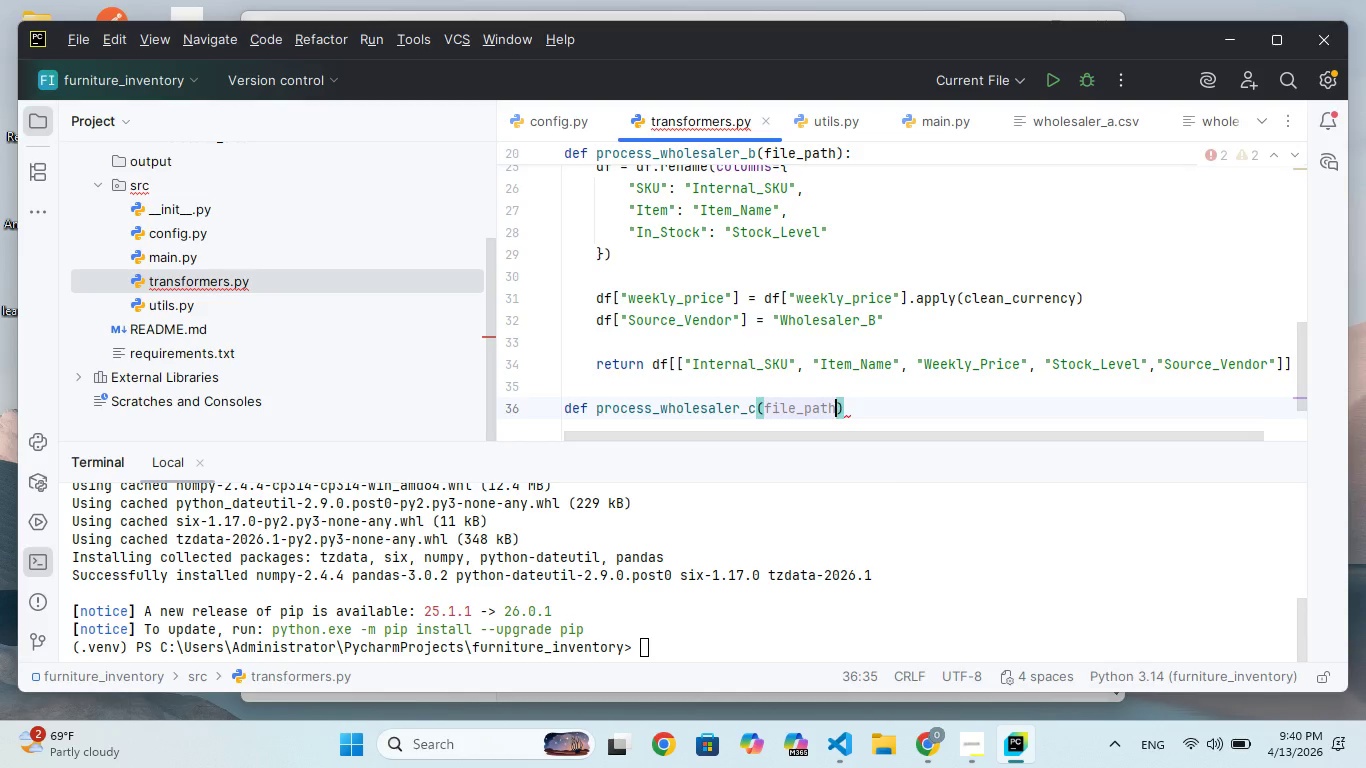 
key(ArrowRight)
 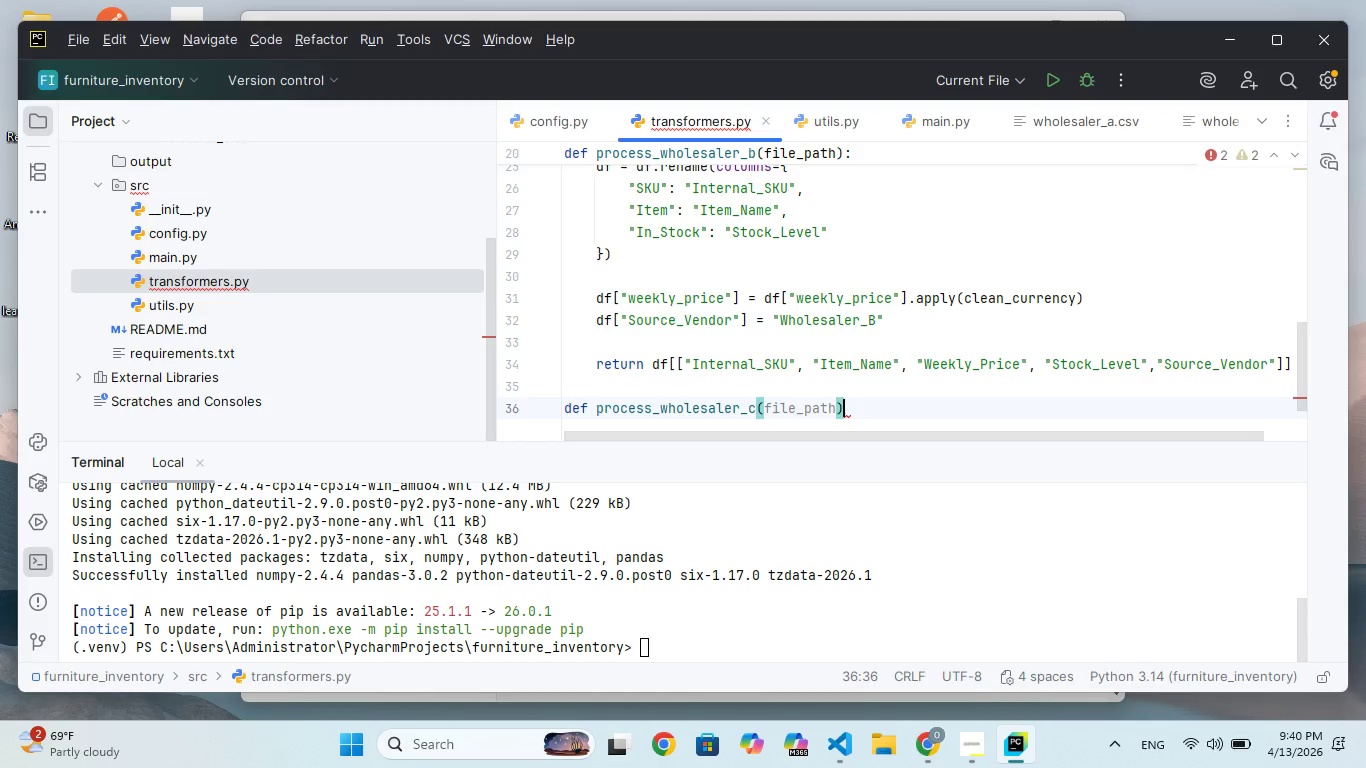 
key(Shift+Semicolon)
 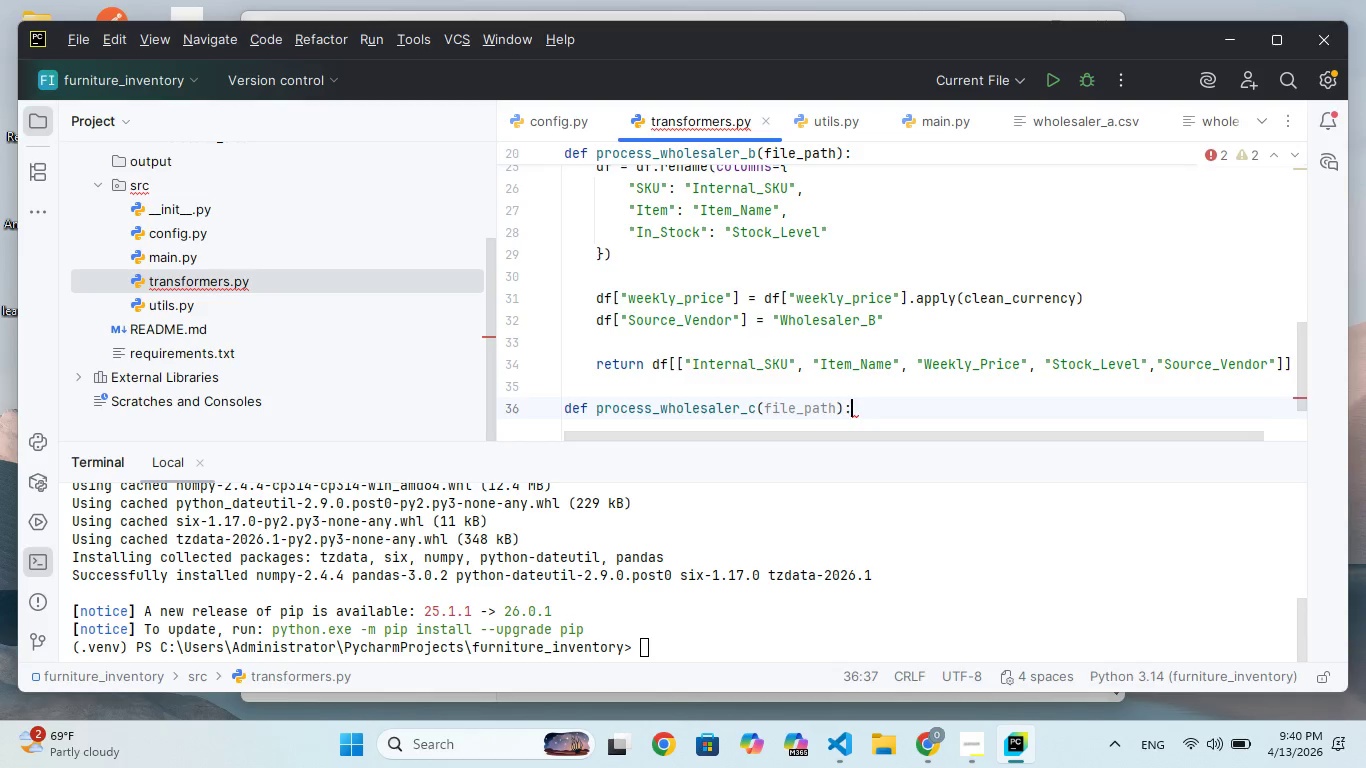 
key(Enter)
 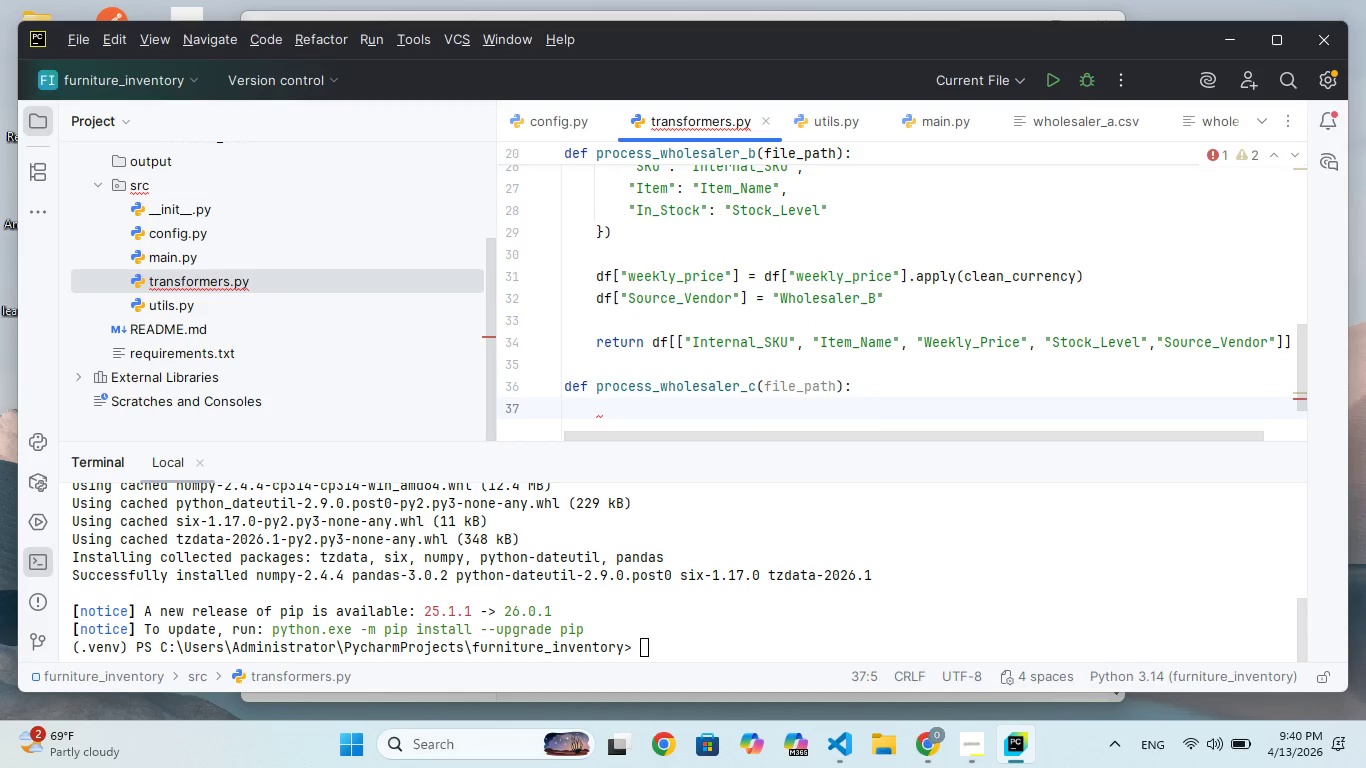 
type(df = df.read_csv)
 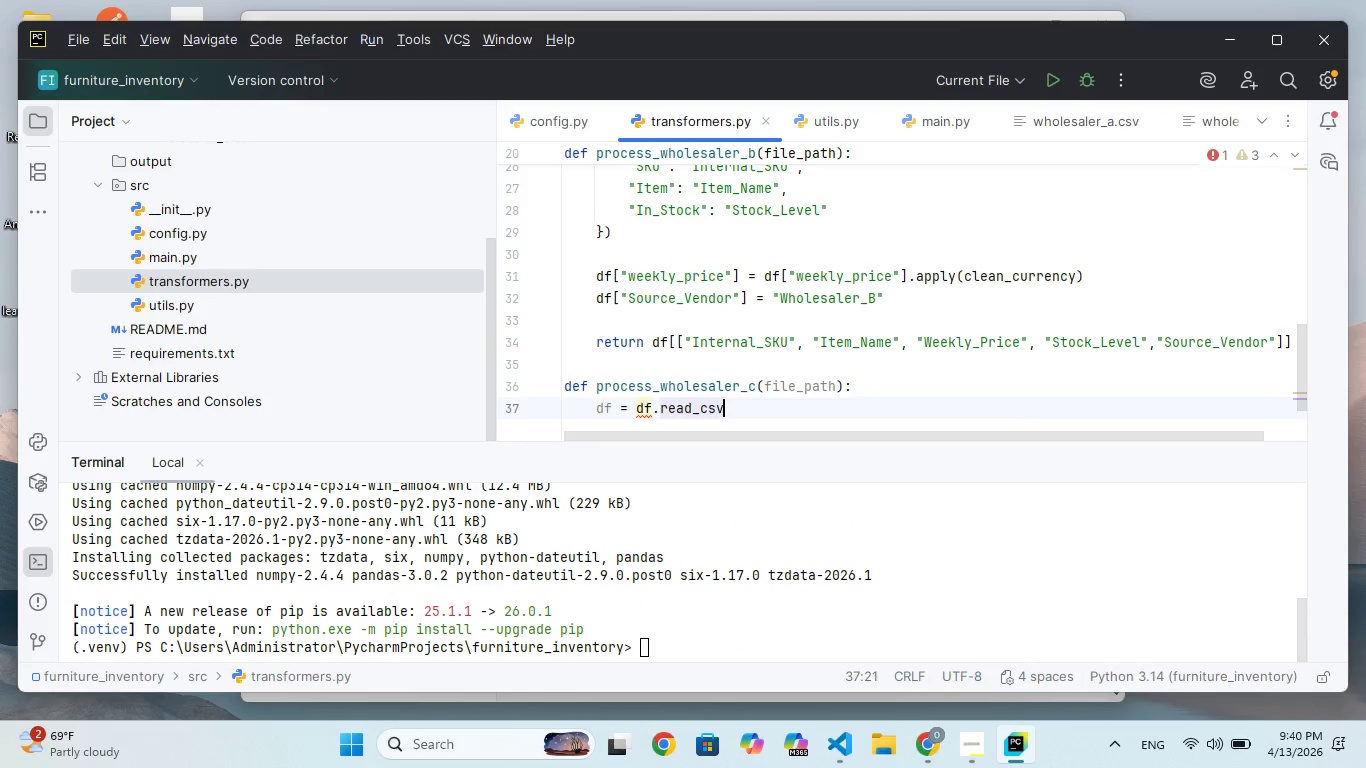 
key(ArrowLeft)
 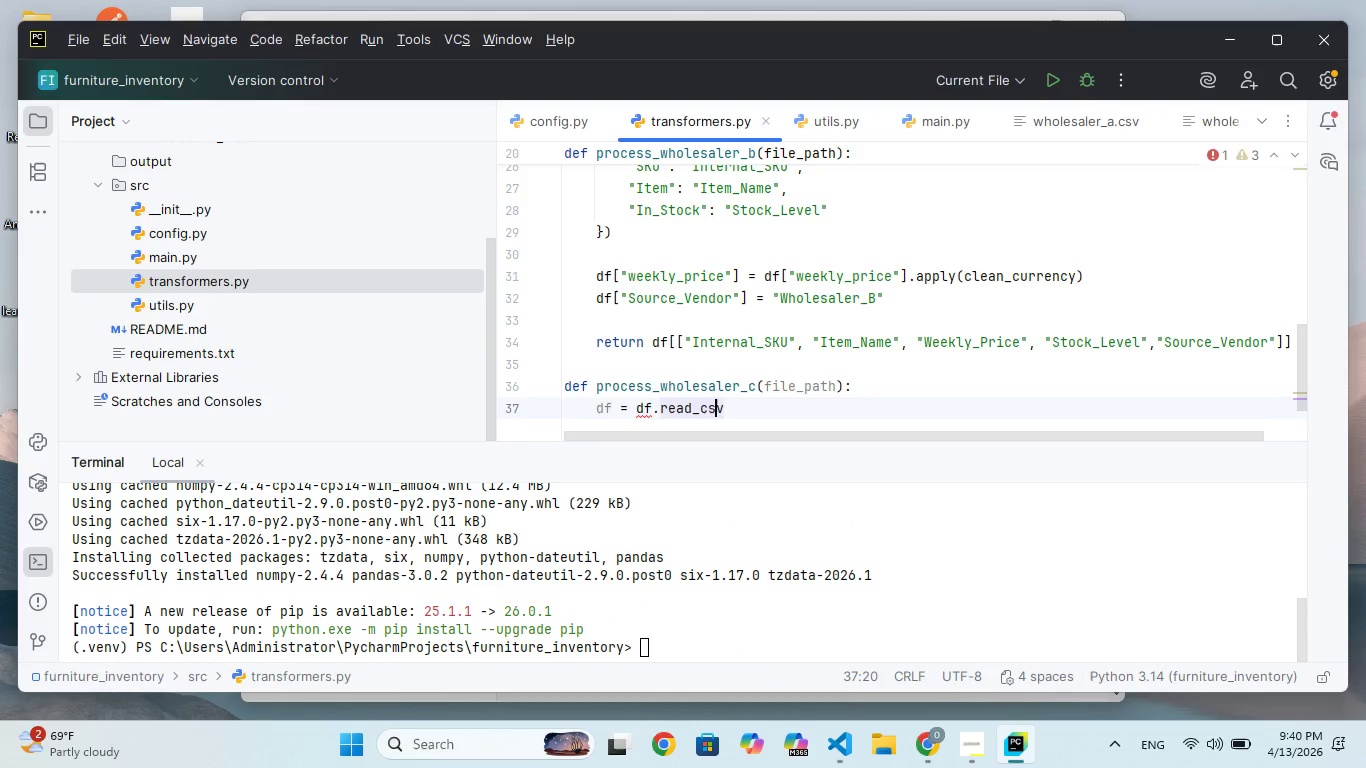 
hold_key(key=ArrowLeft, duration=0.58)
 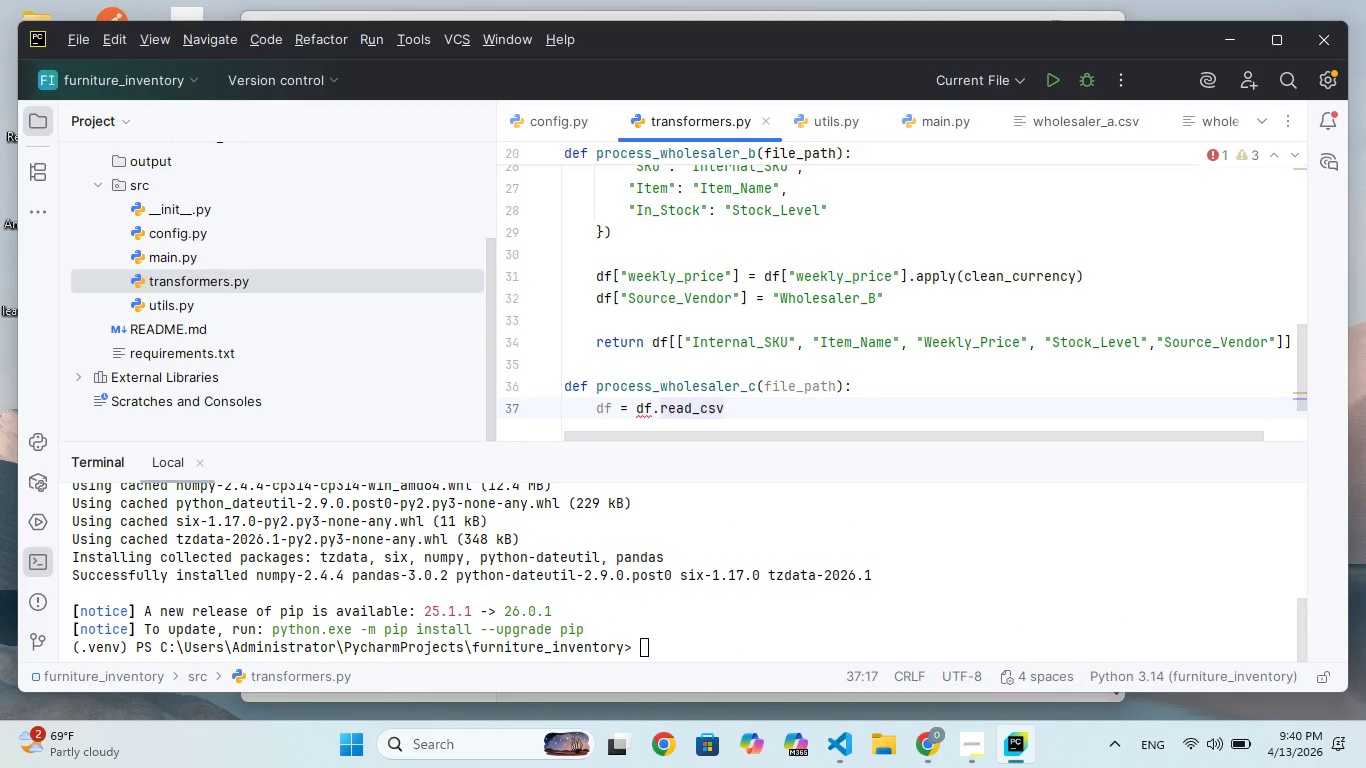 
hold_key(key=ArrowLeft, duration=0.7)
 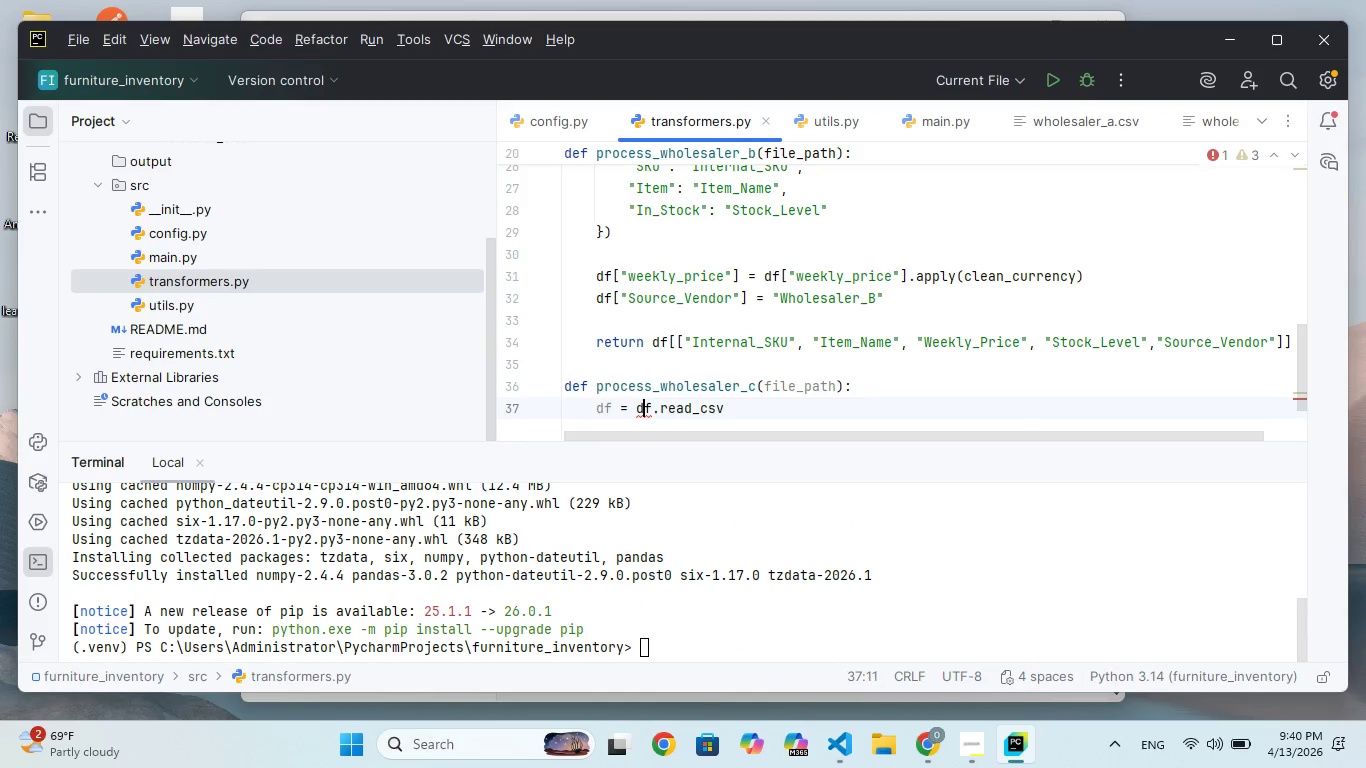 
key(ArrowLeft)
 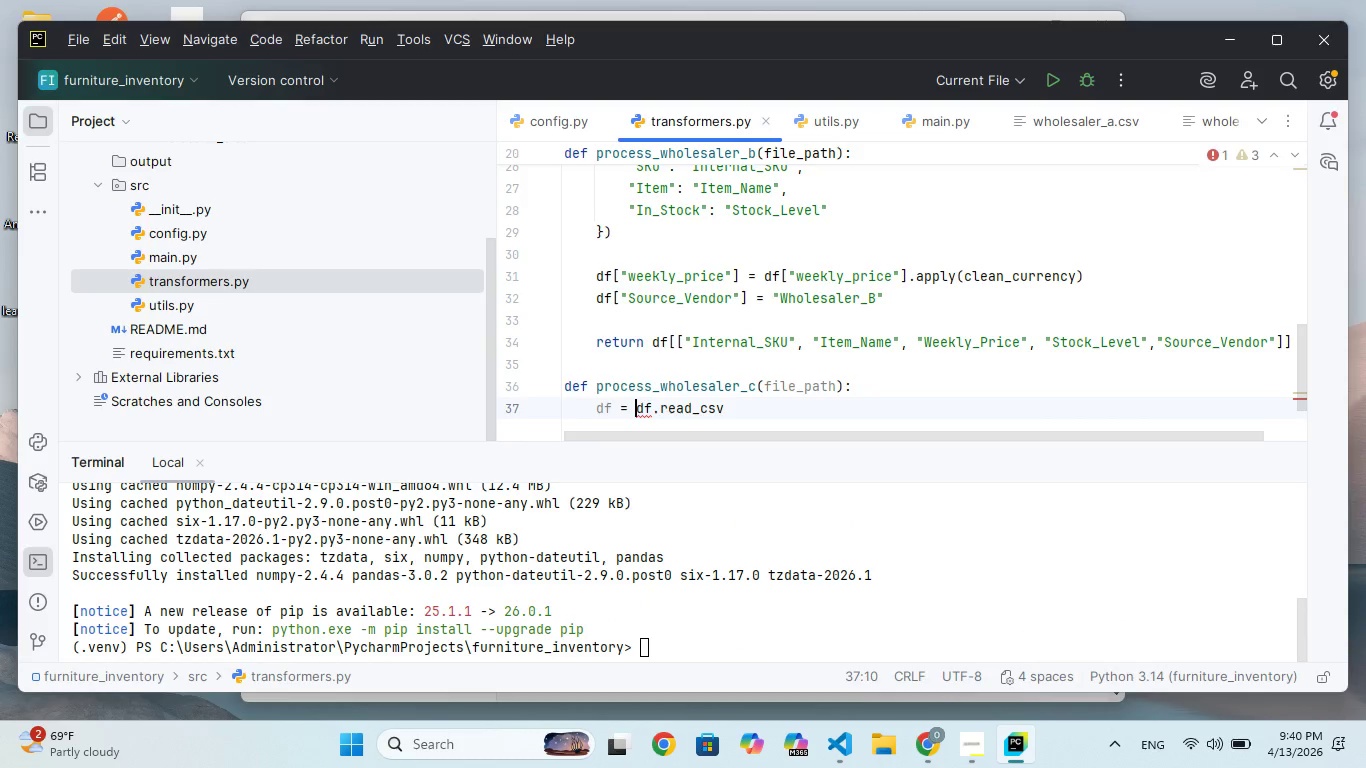 
key(ArrowRight)
 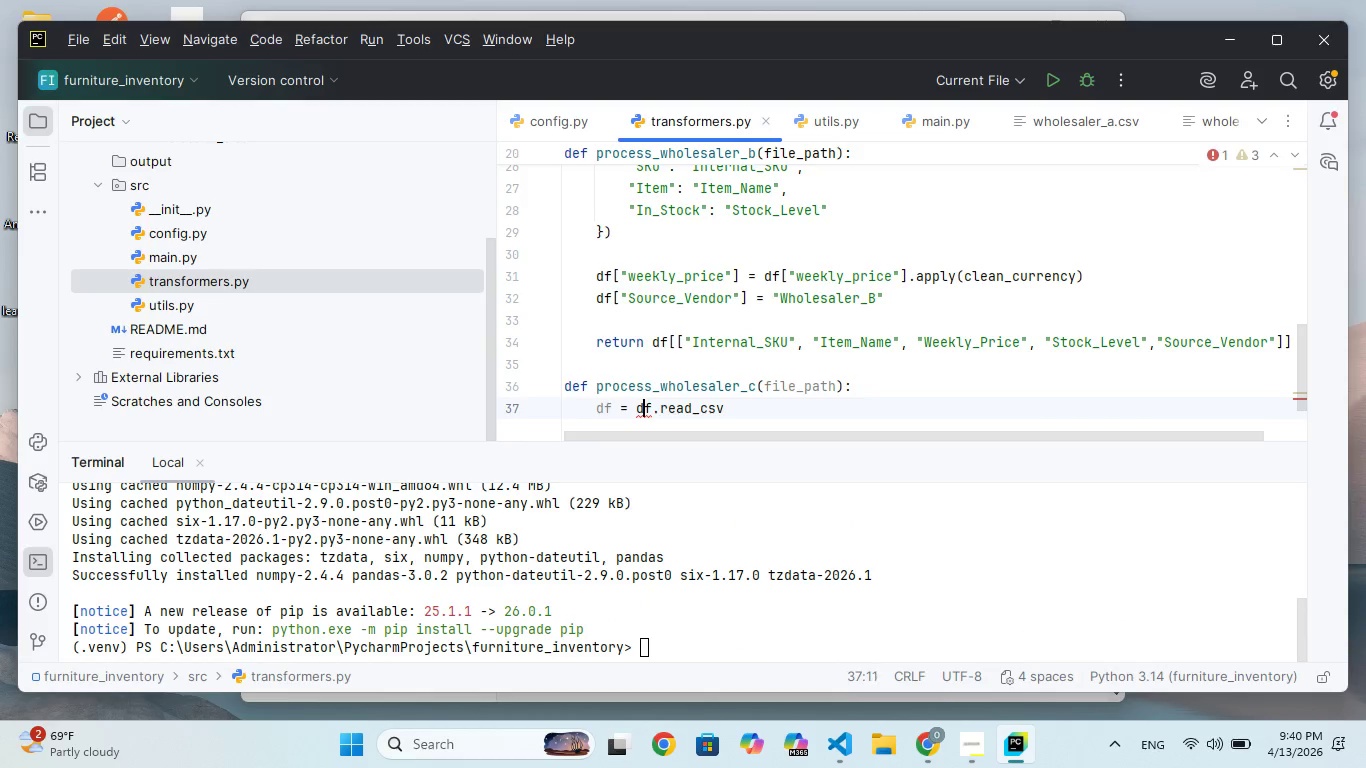 
key(ArrowRight)
 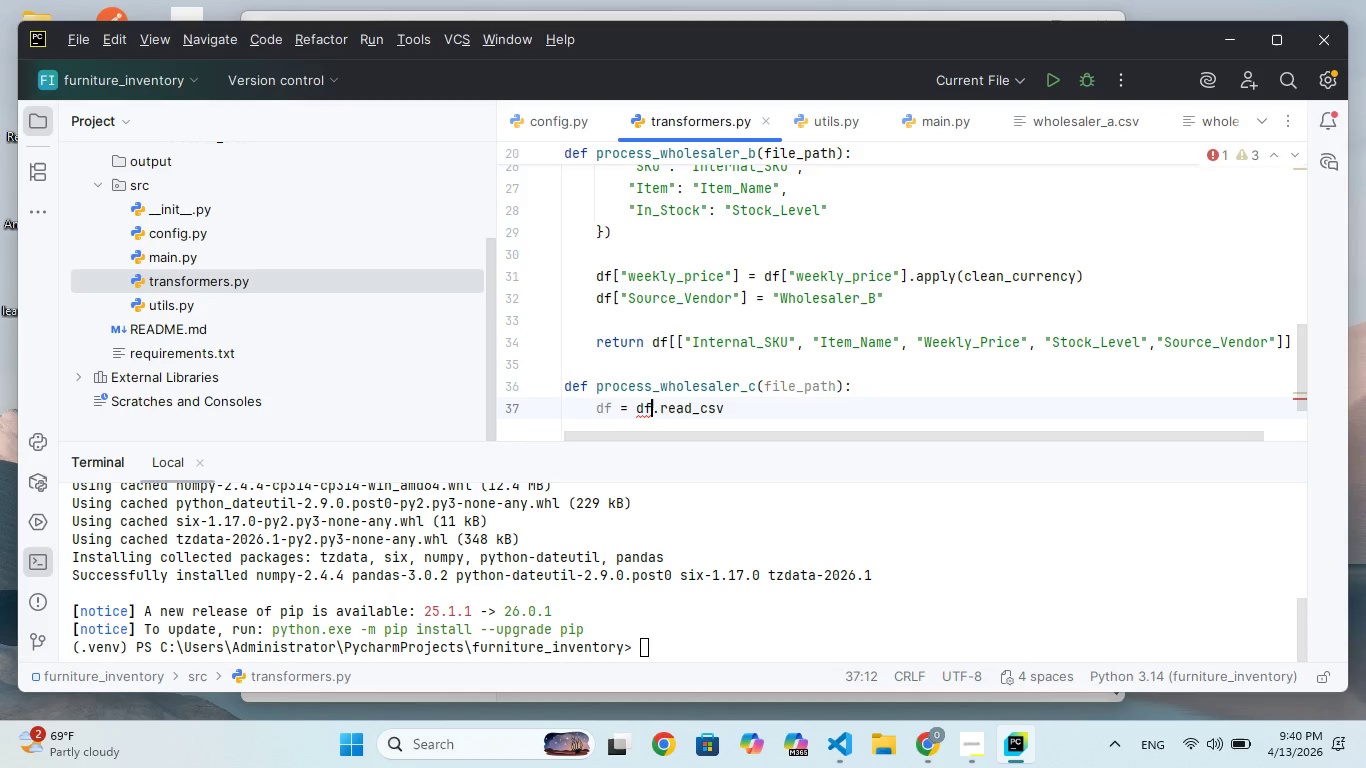 
key(Backspace)
key(Backspace)
type(pd)
 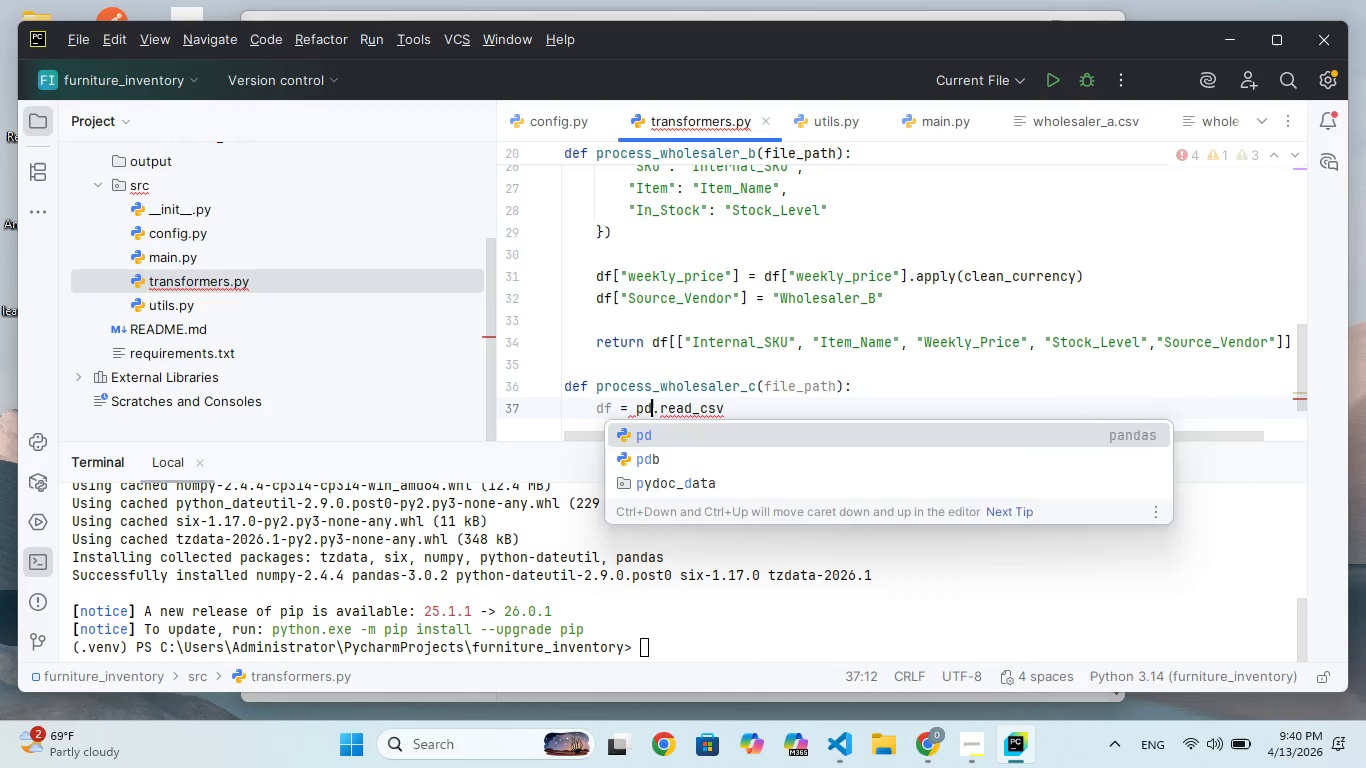 
key(ArrowRight)
 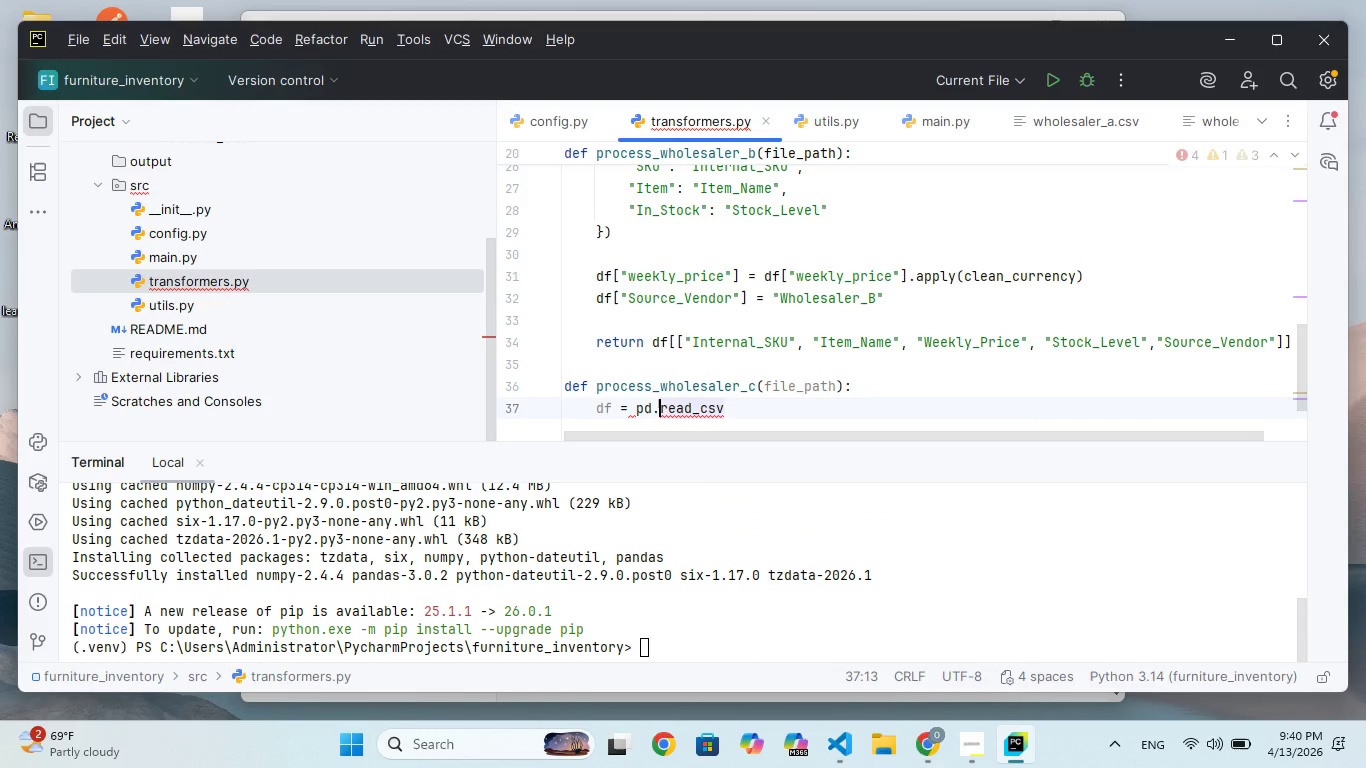 
key(ArrowRight)
 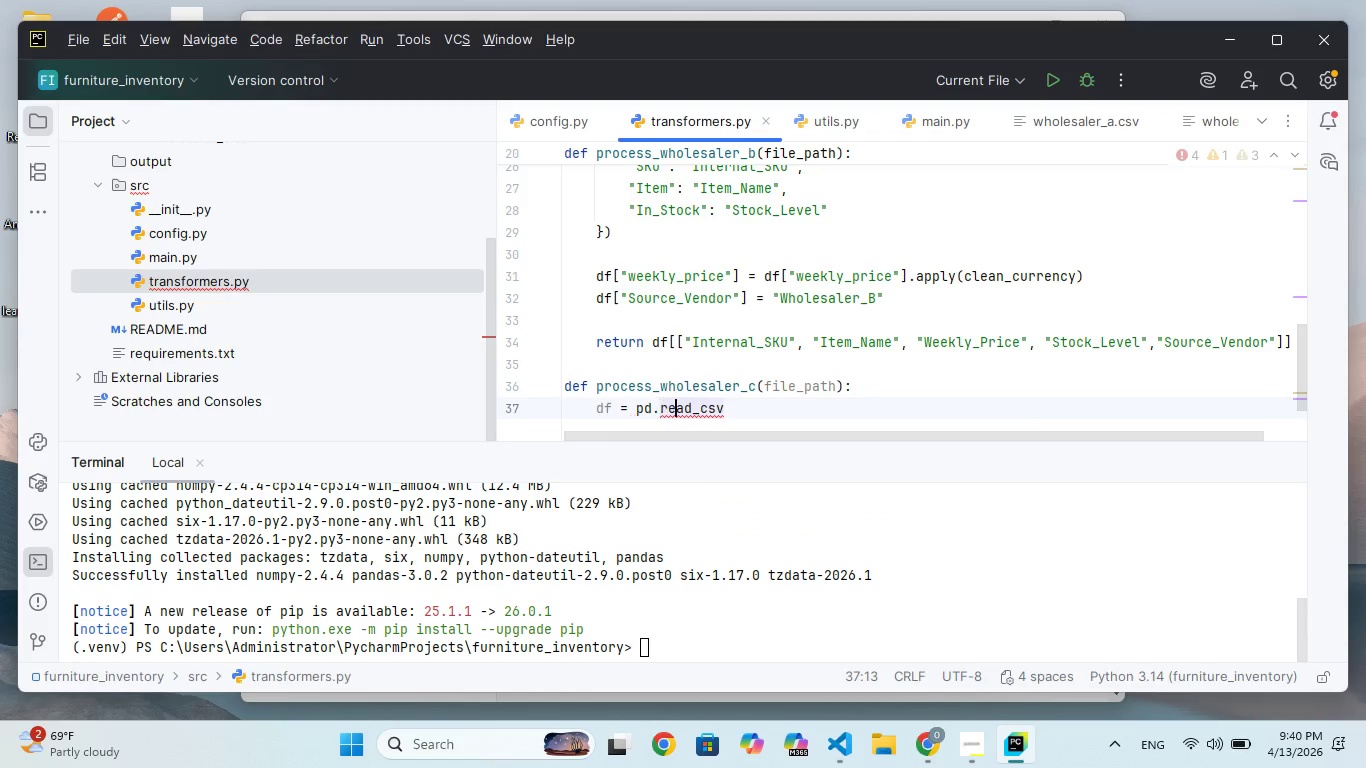 
key(ArrowRight)
 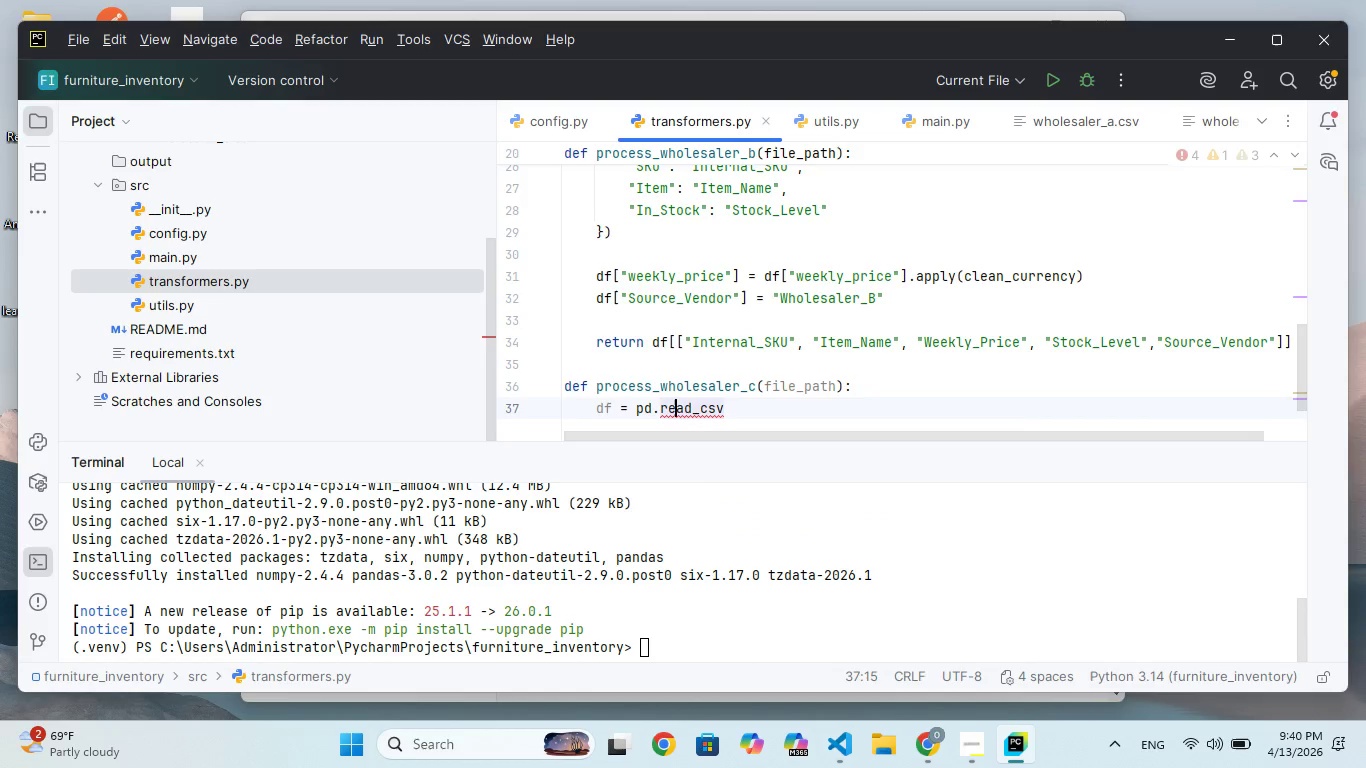 
key(ArrowRight)
 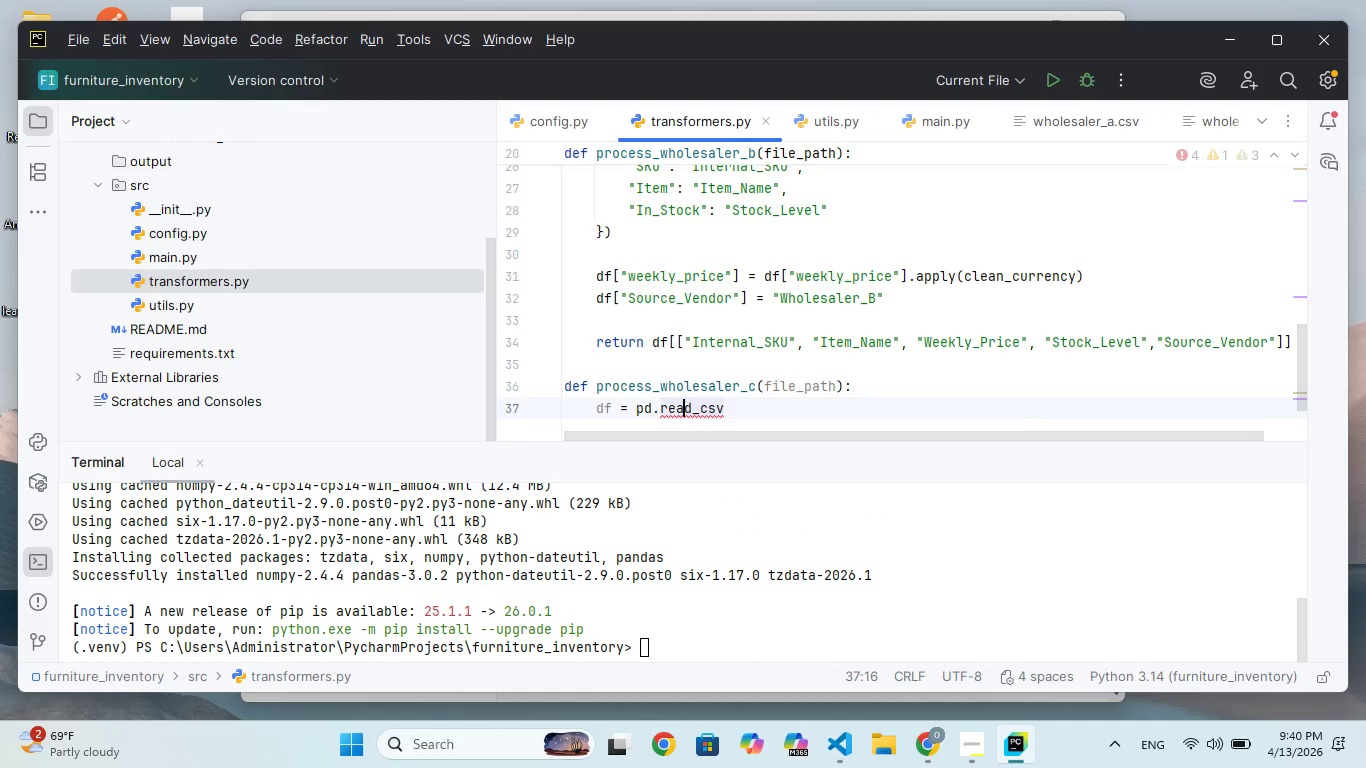 
hold_key(key=ArrowRight, duration=0.67)
 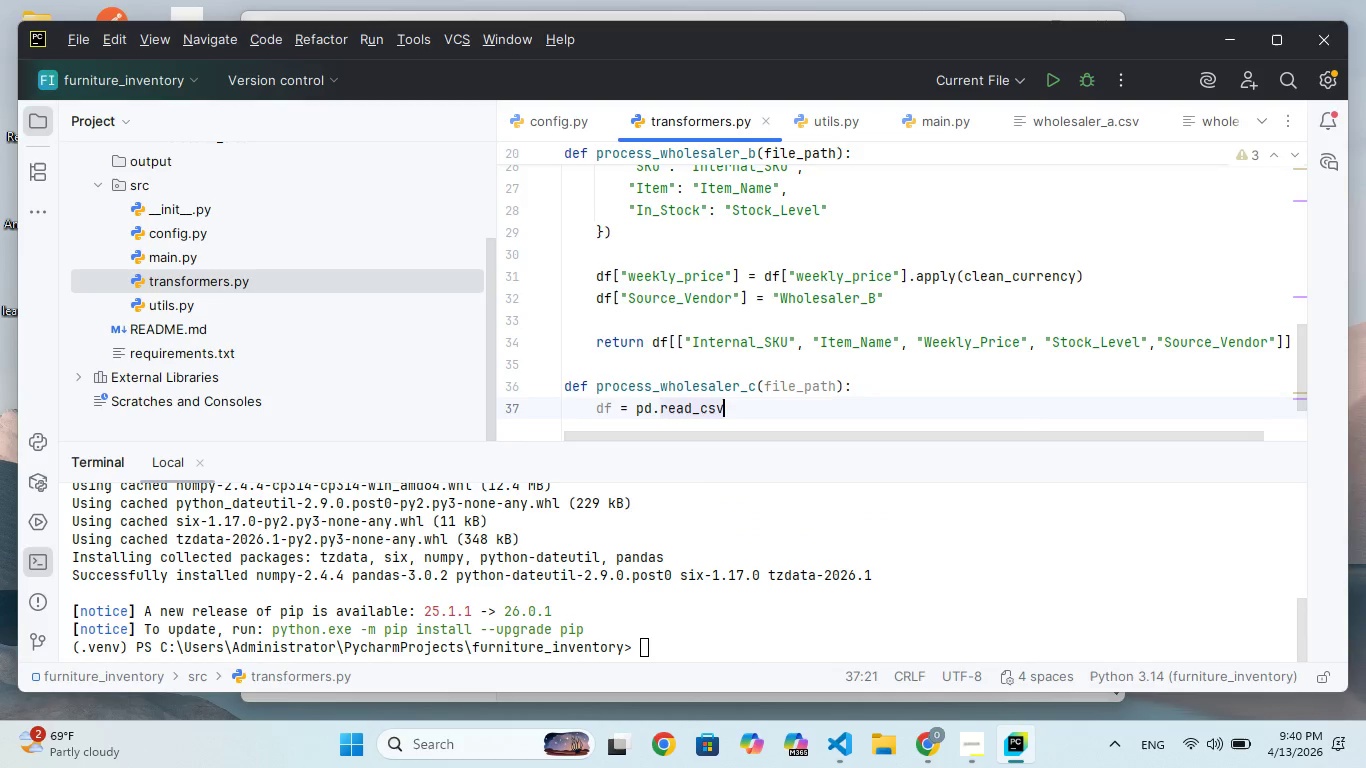 
key(ArrowRight)
 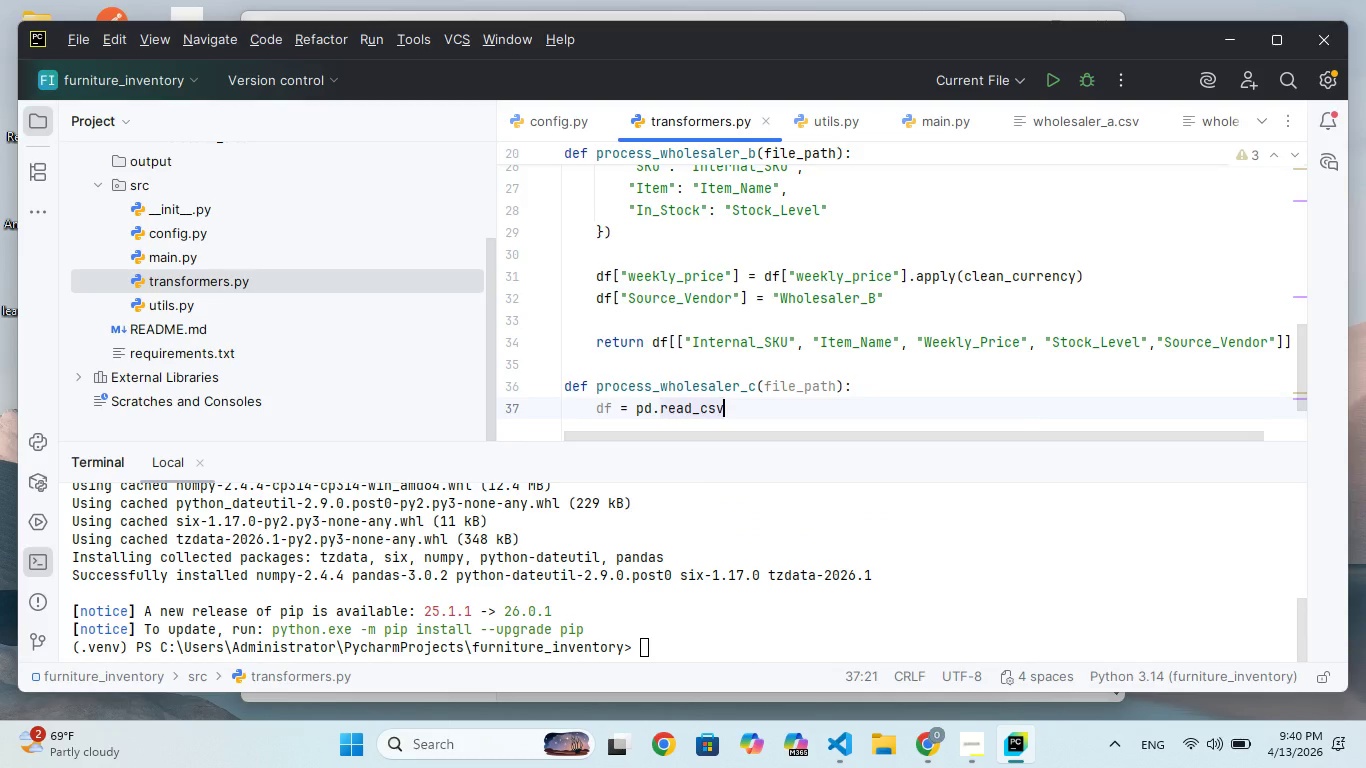 
type((filepath)
 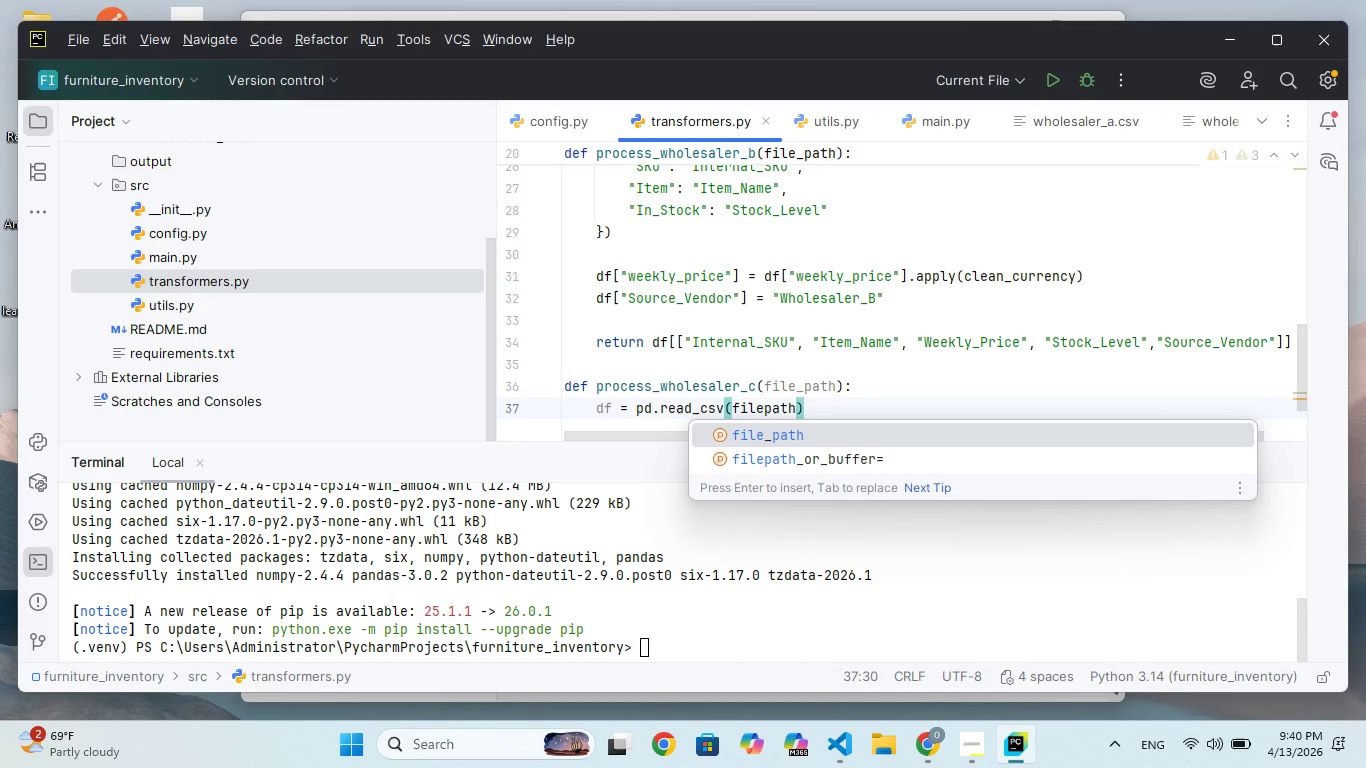 
key(ArrowRight)
 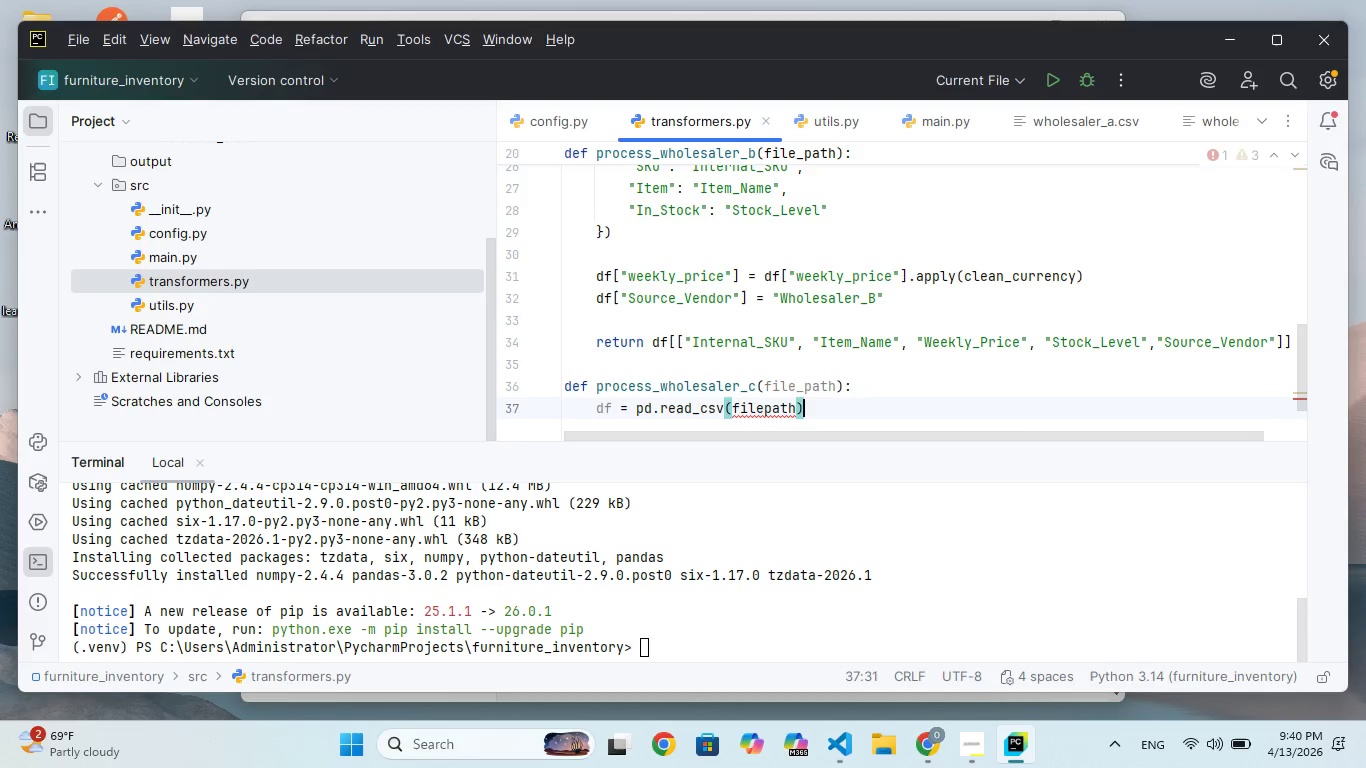 
key(Enter)
 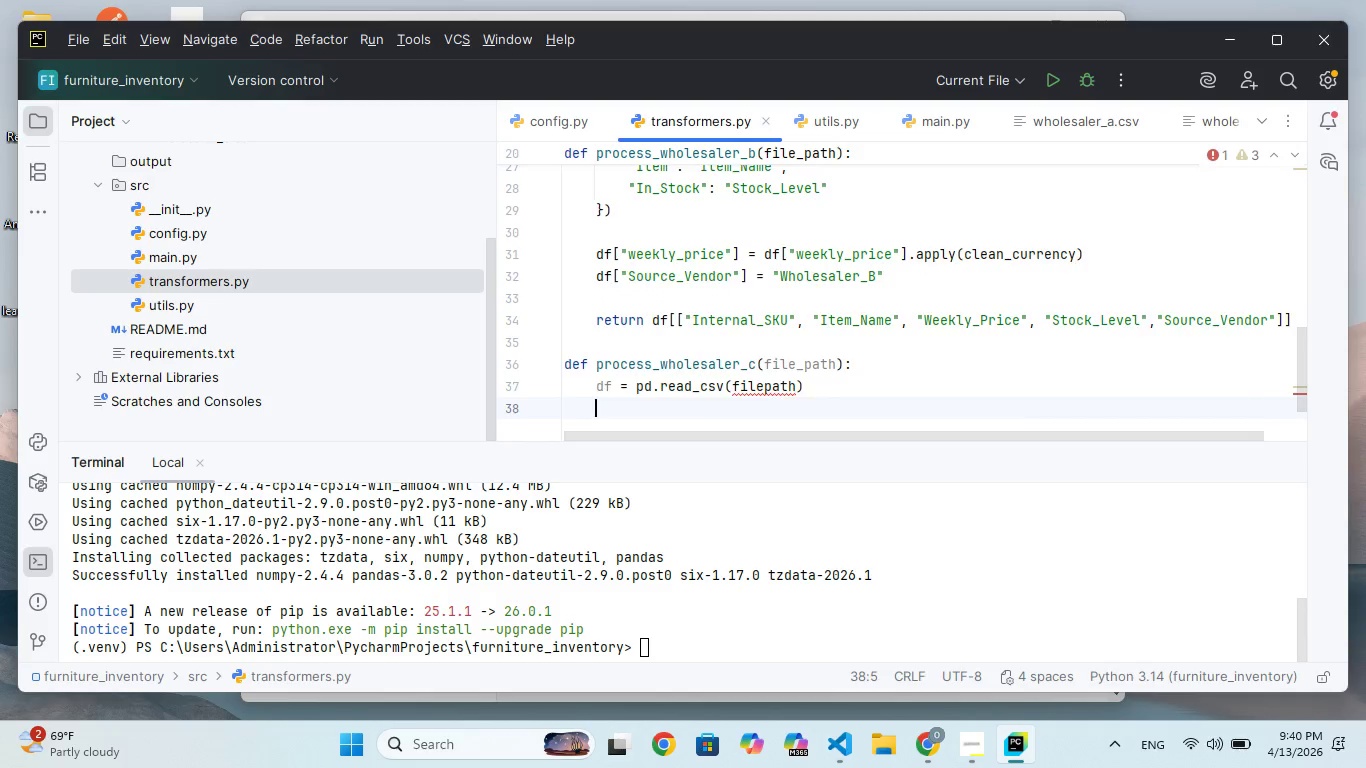 
key(Enter)
 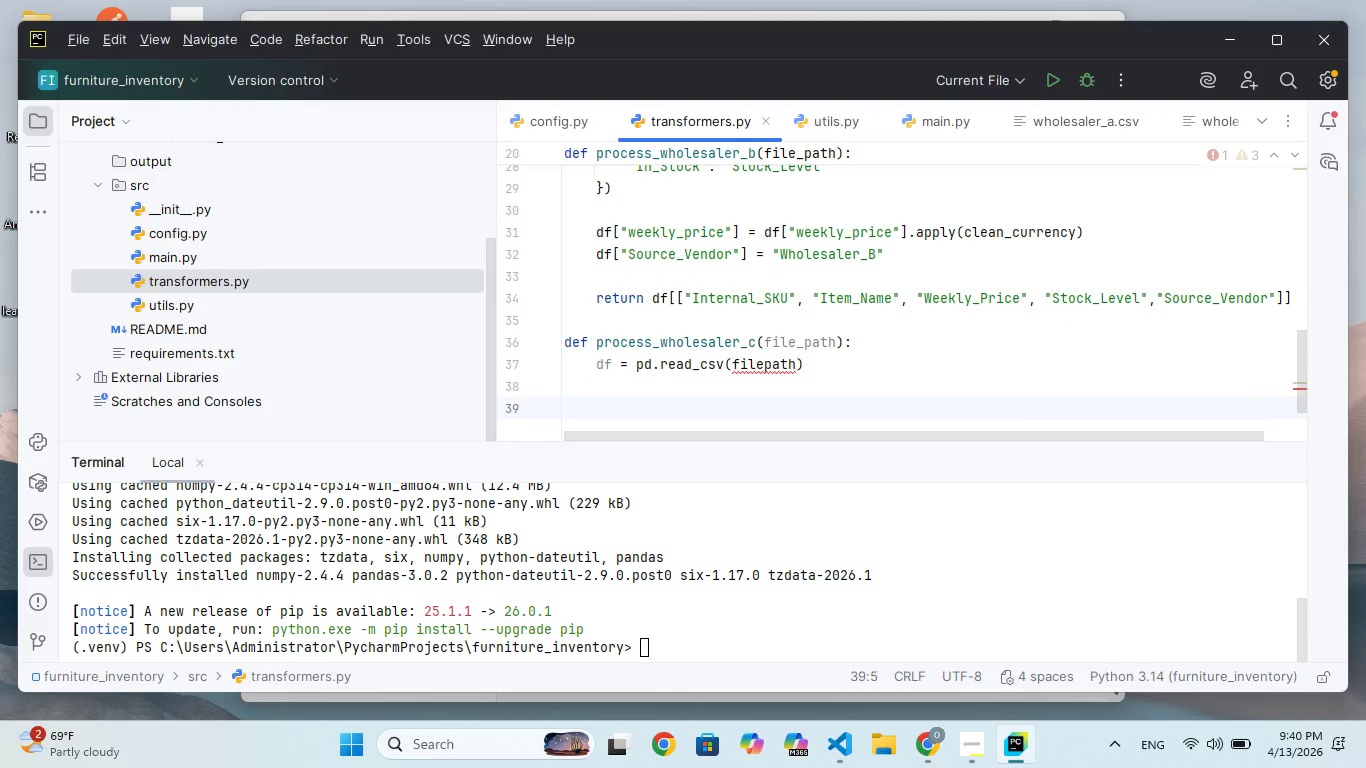 
hold_key(key=D, duration=0.31)
 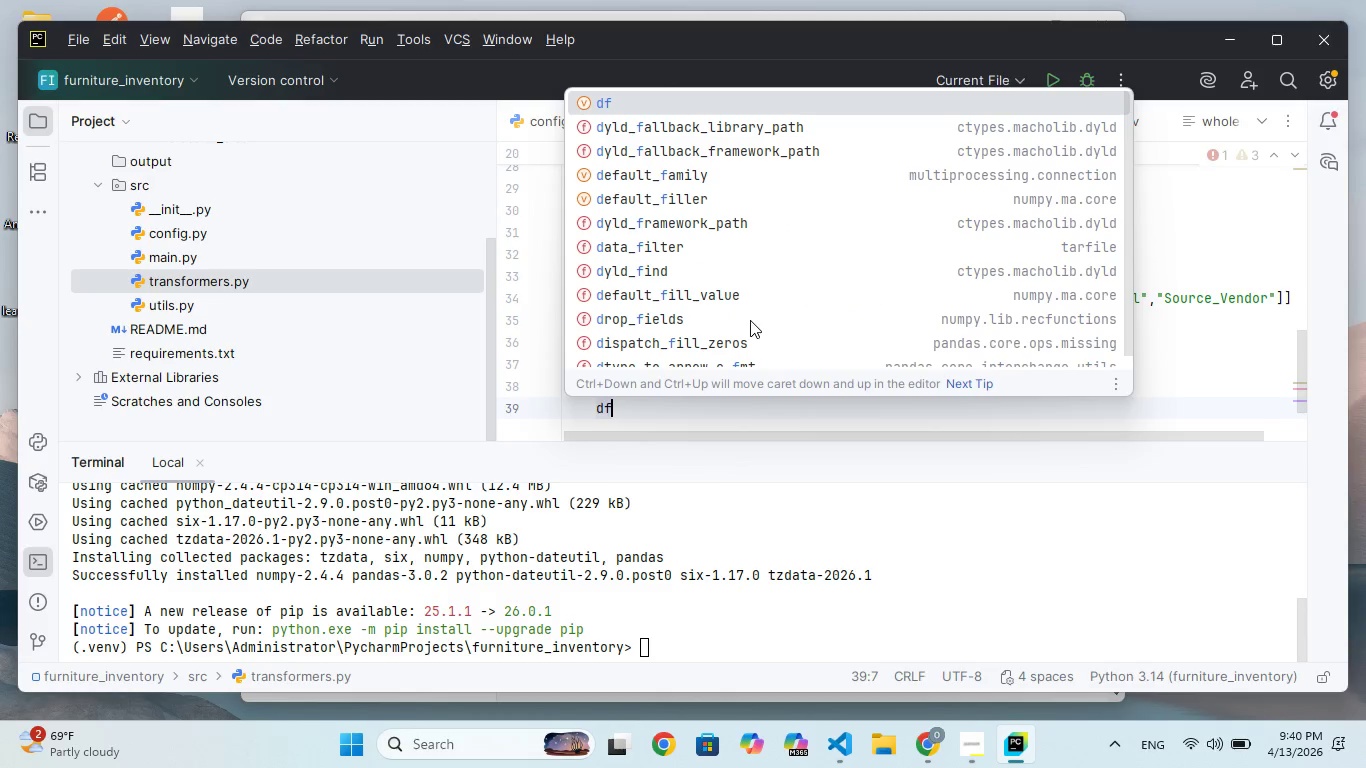 
type(f["Weekly)
 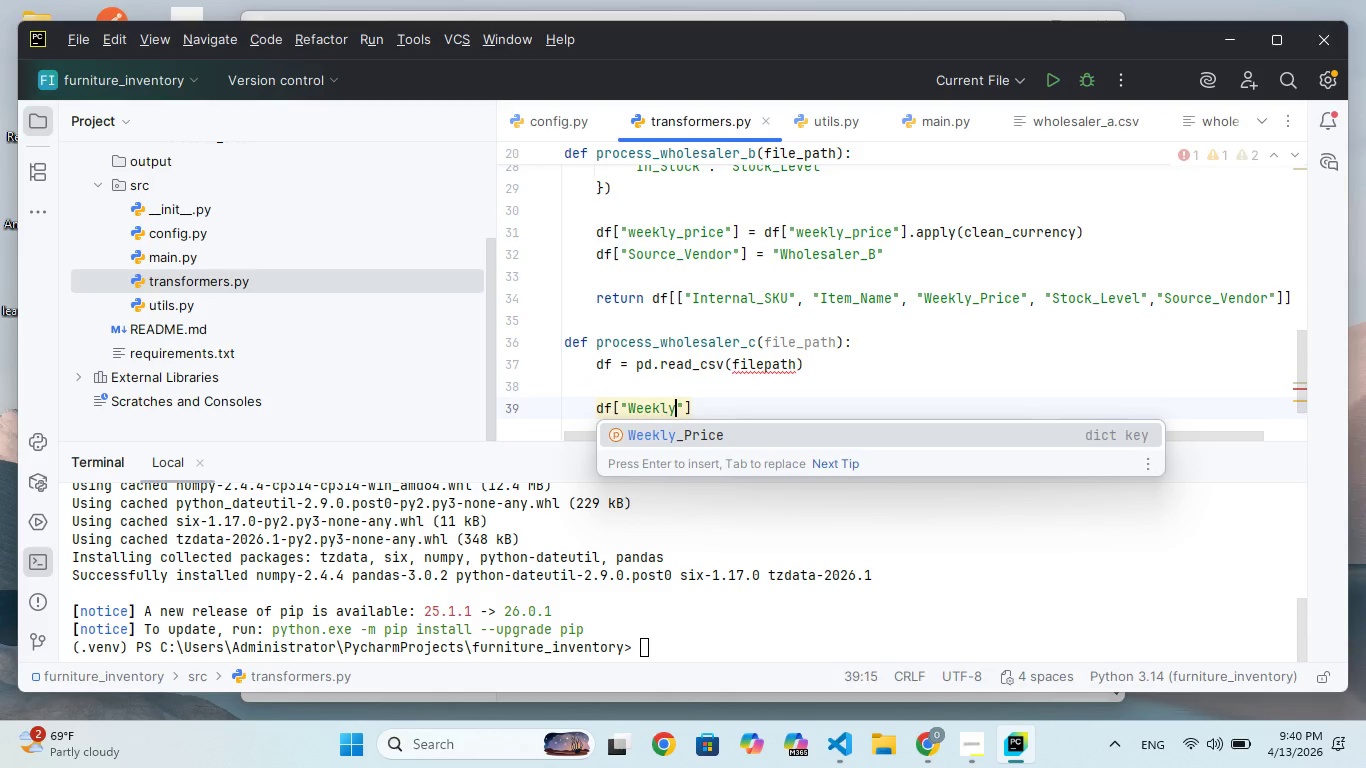 
key(Enter)
 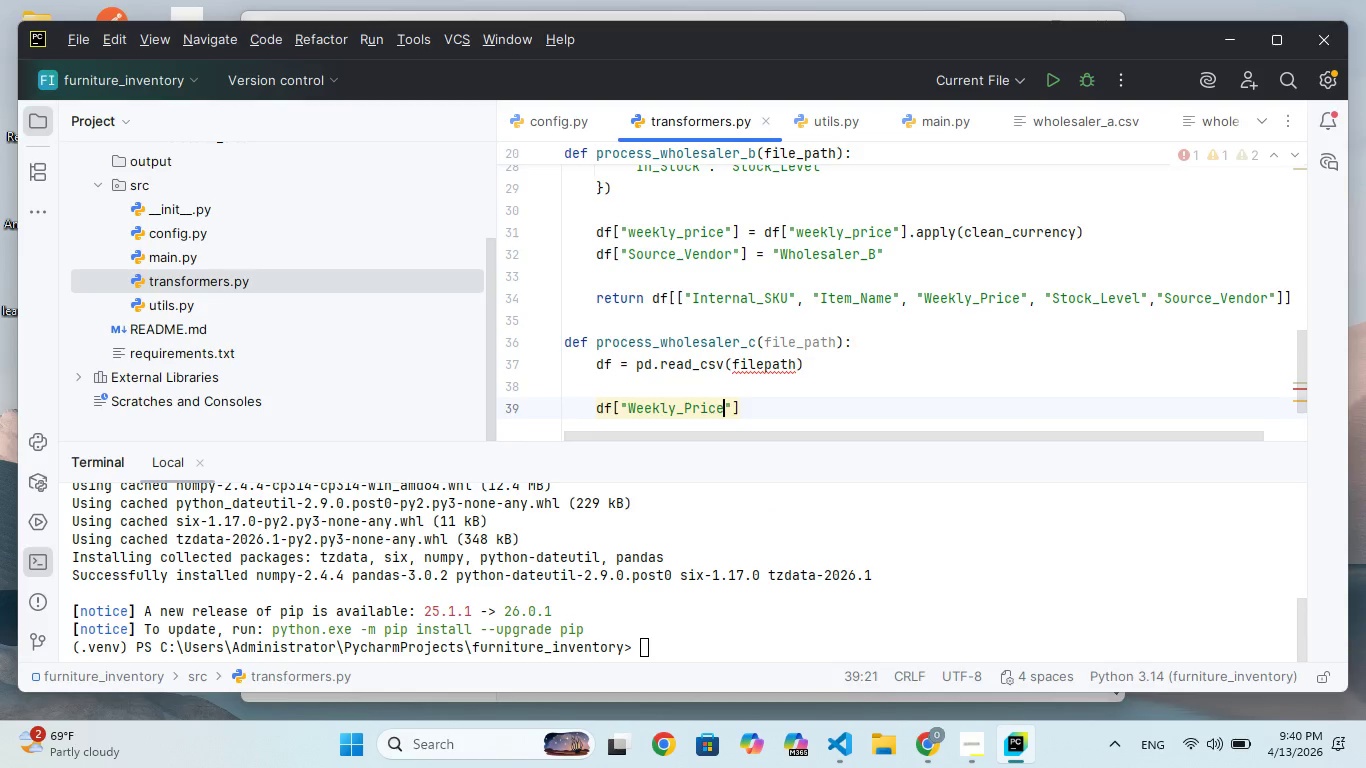 
key(ArrowRight)
 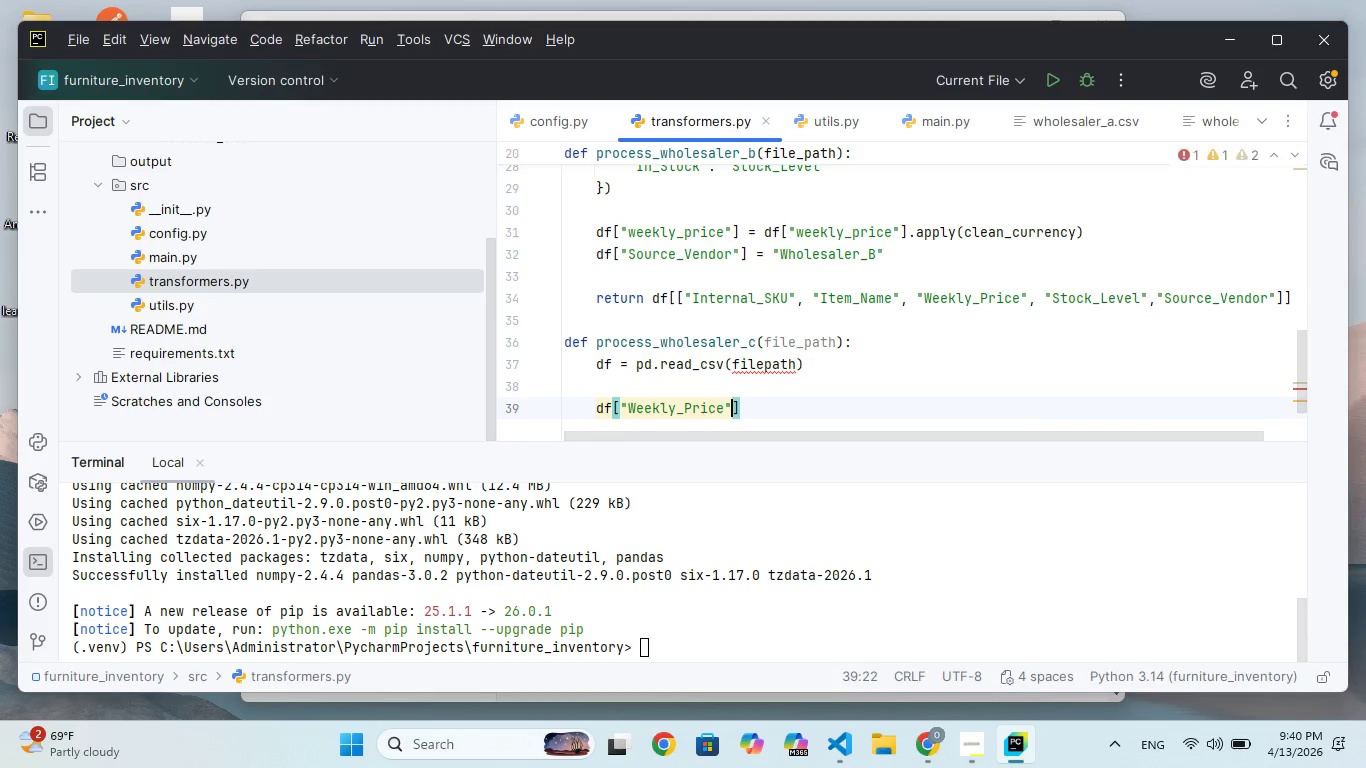 
key(ArrowRight)
 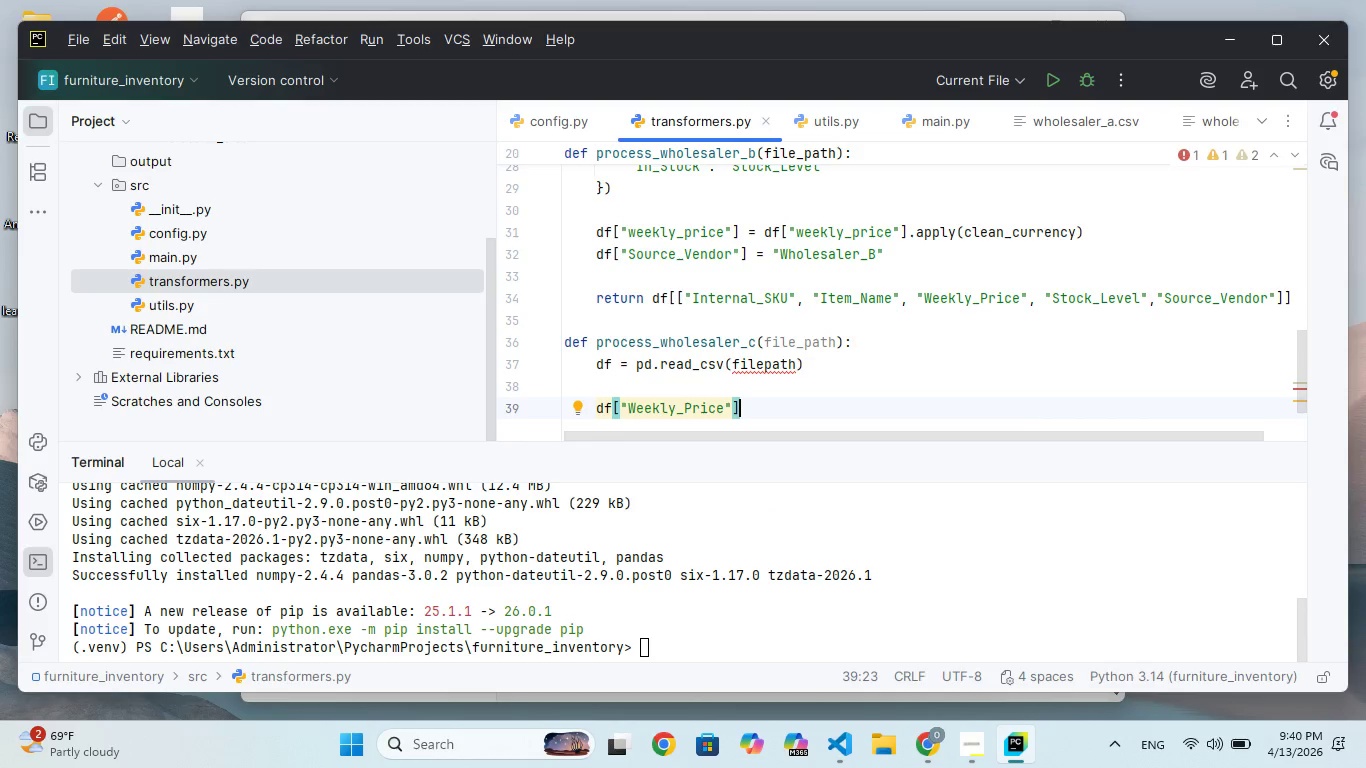 
type( = f["Price)
 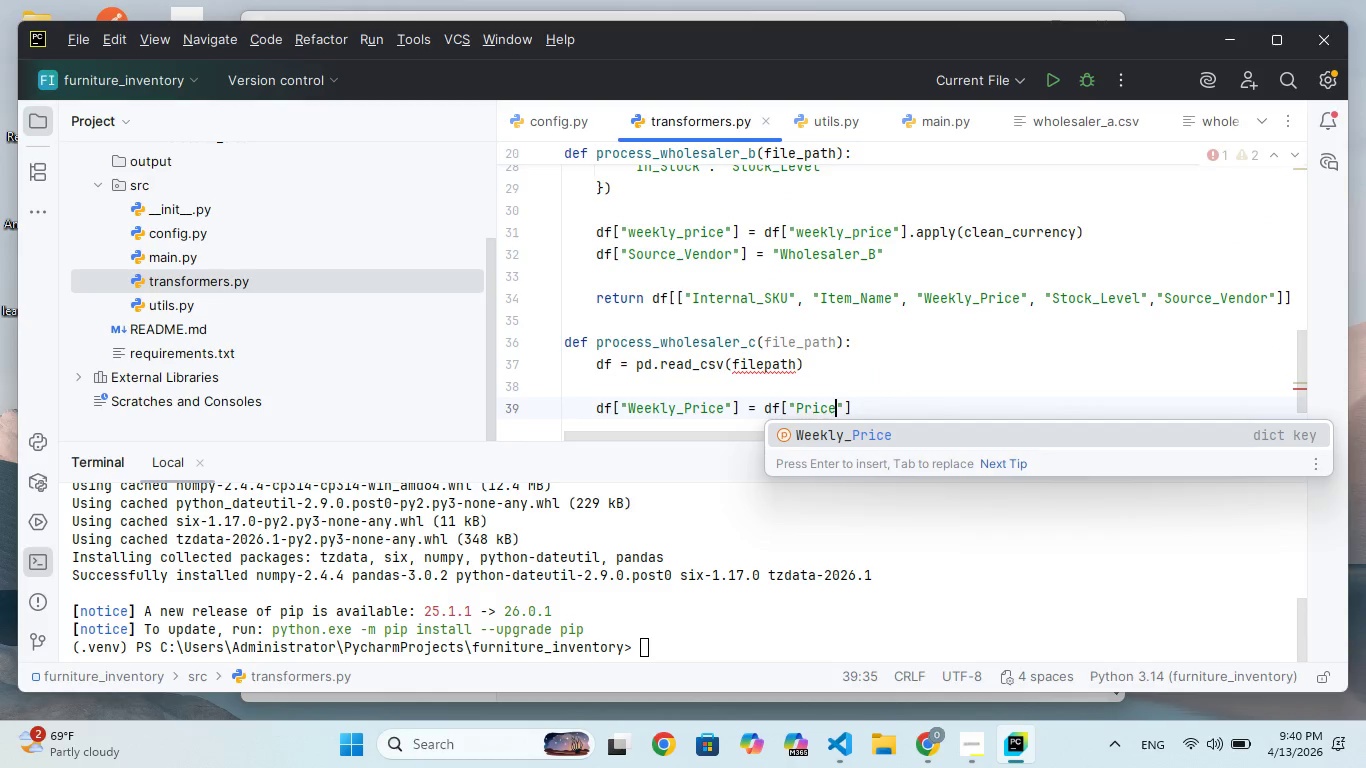 
hold_key(key=D, duration=0.33)
 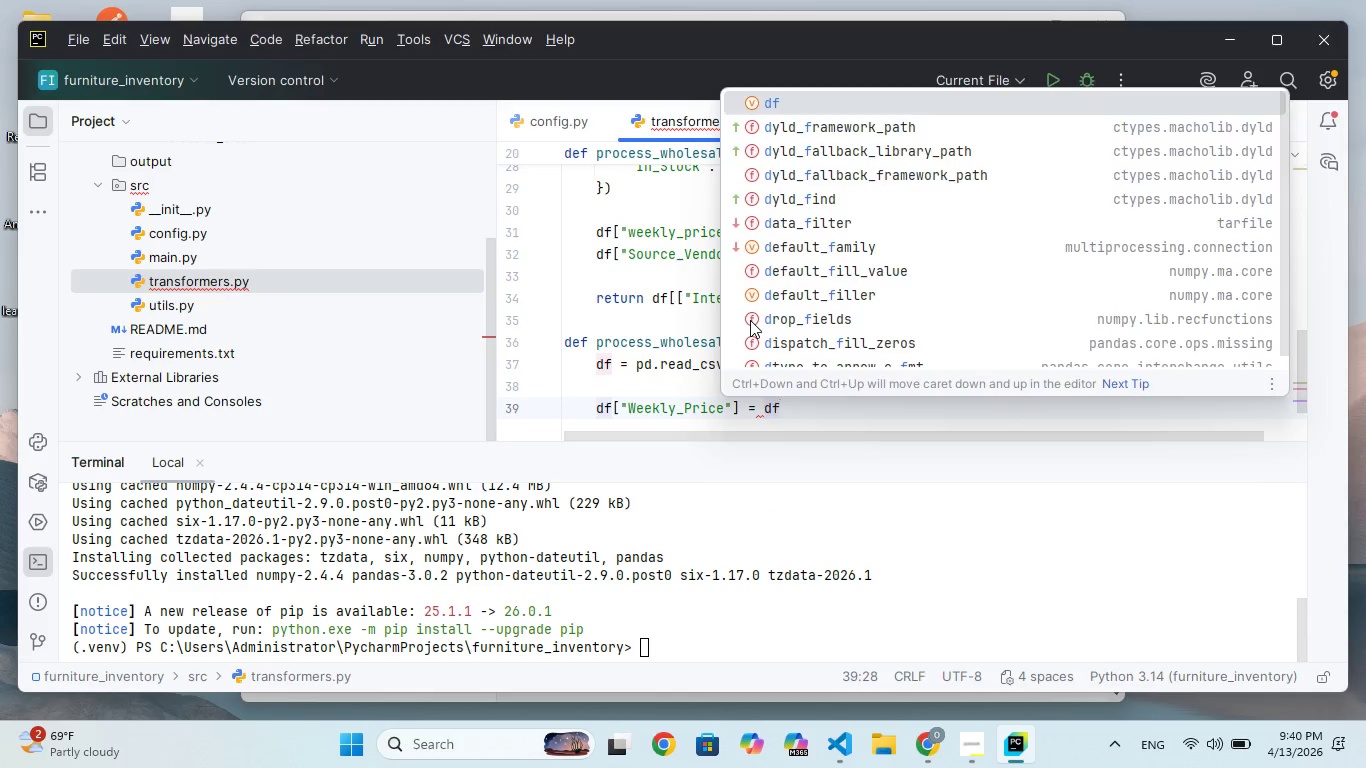 
type(_Sting)
 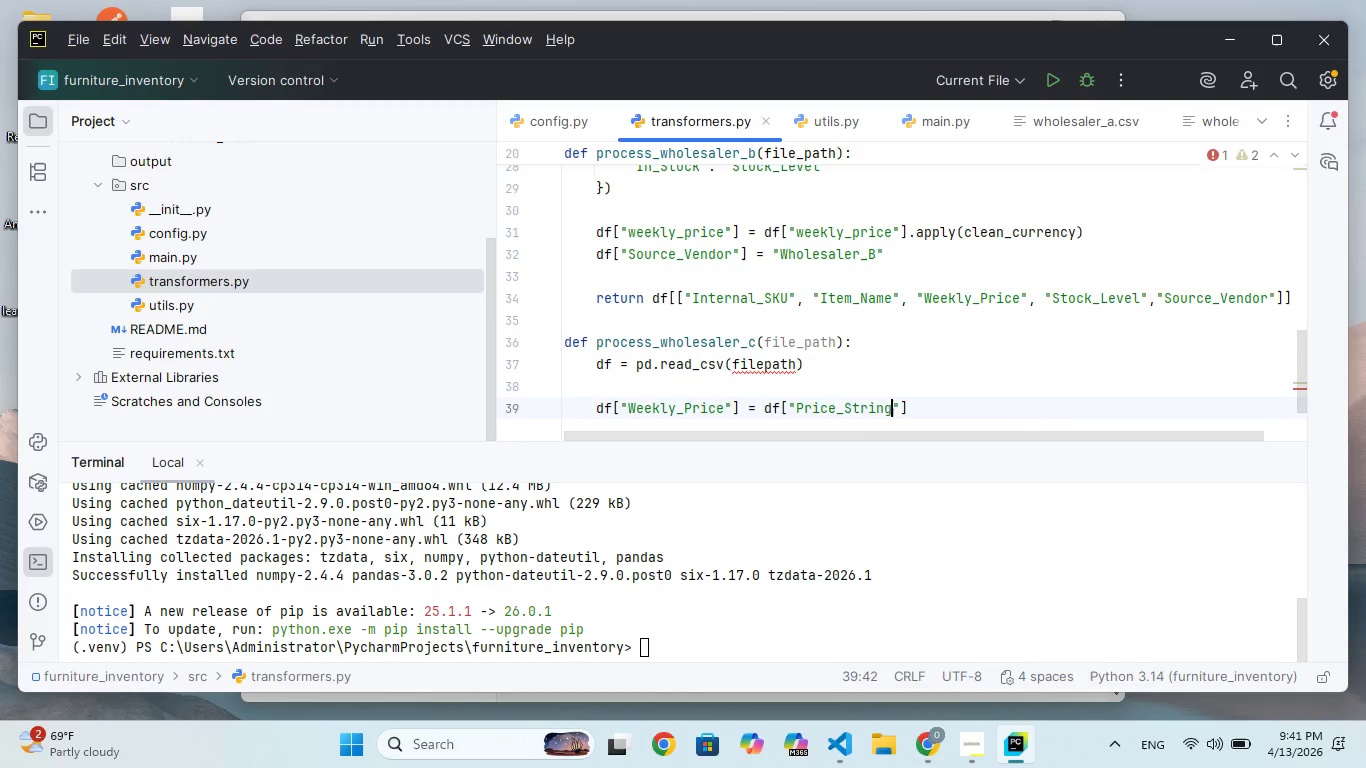 
hold_key(key=R, duration=0.33)
 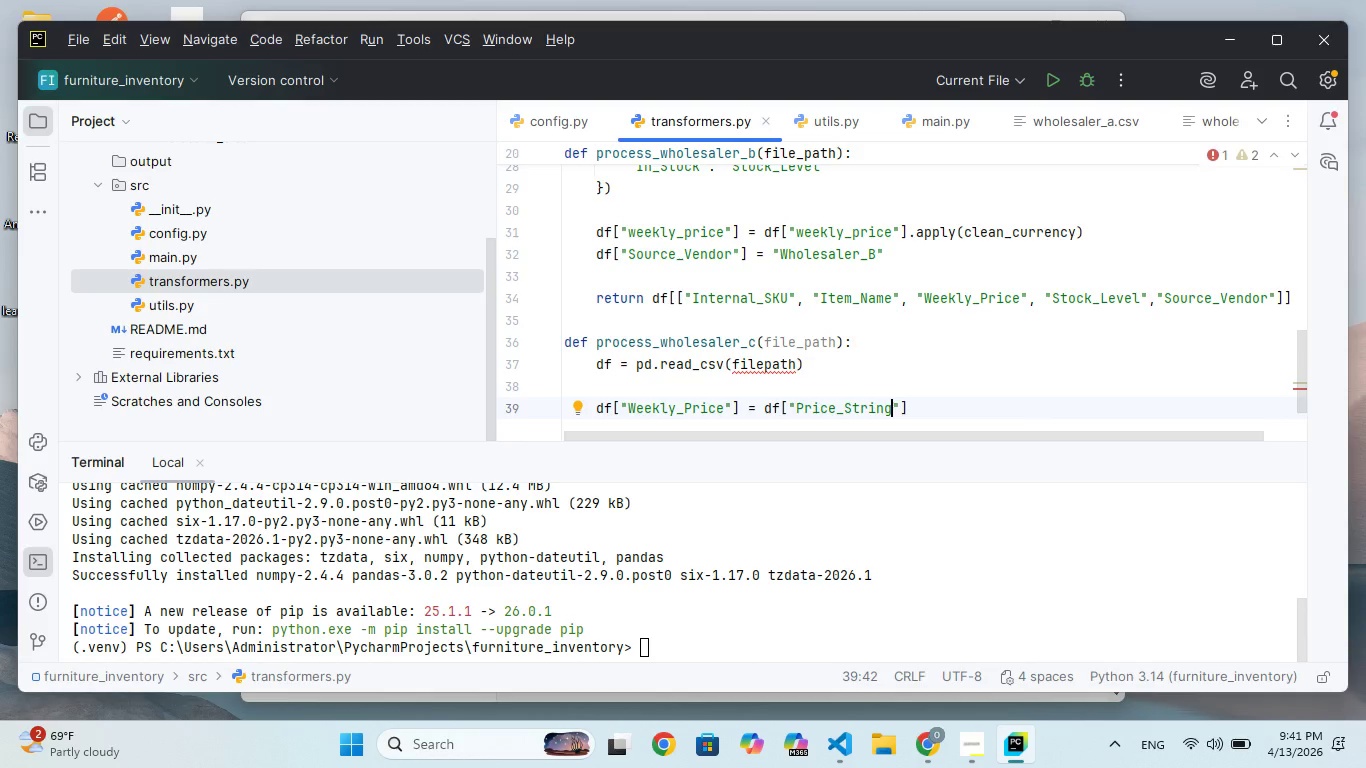 
key(ArrowRight)
 